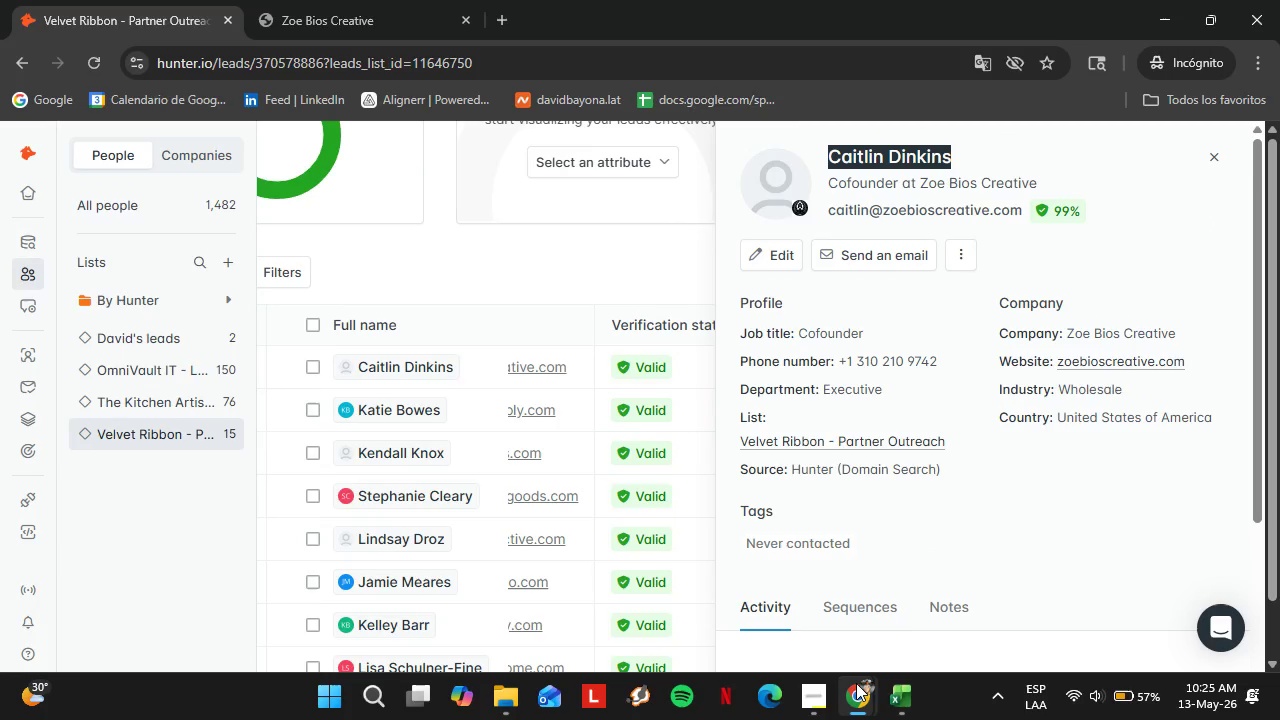 
left_click([760, 604])
 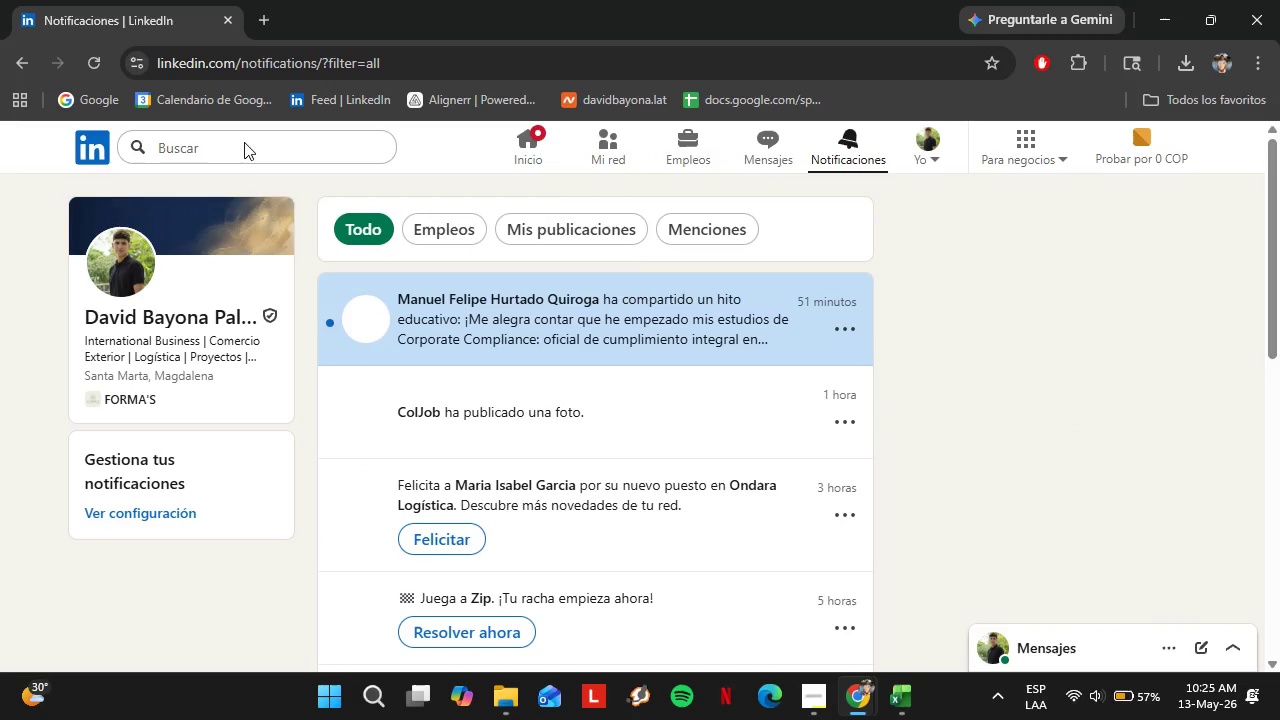 
double_click([244, 142])
 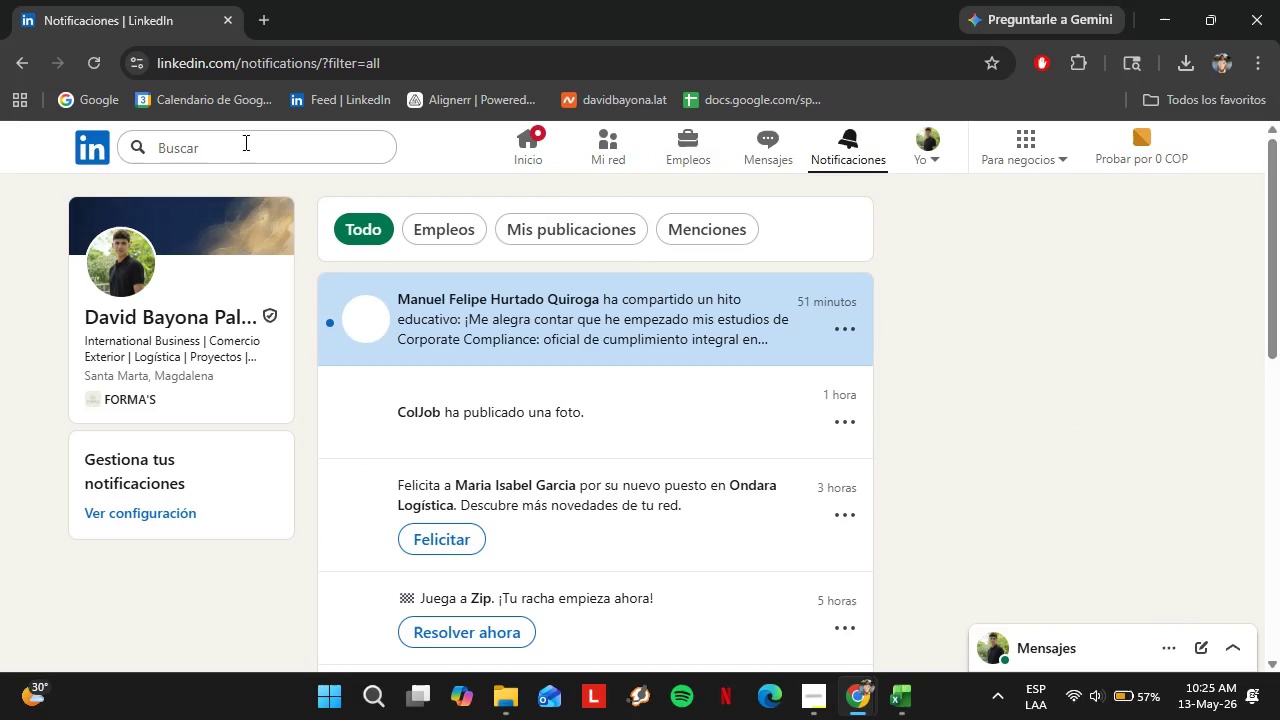 
triple_click([244, 142])
 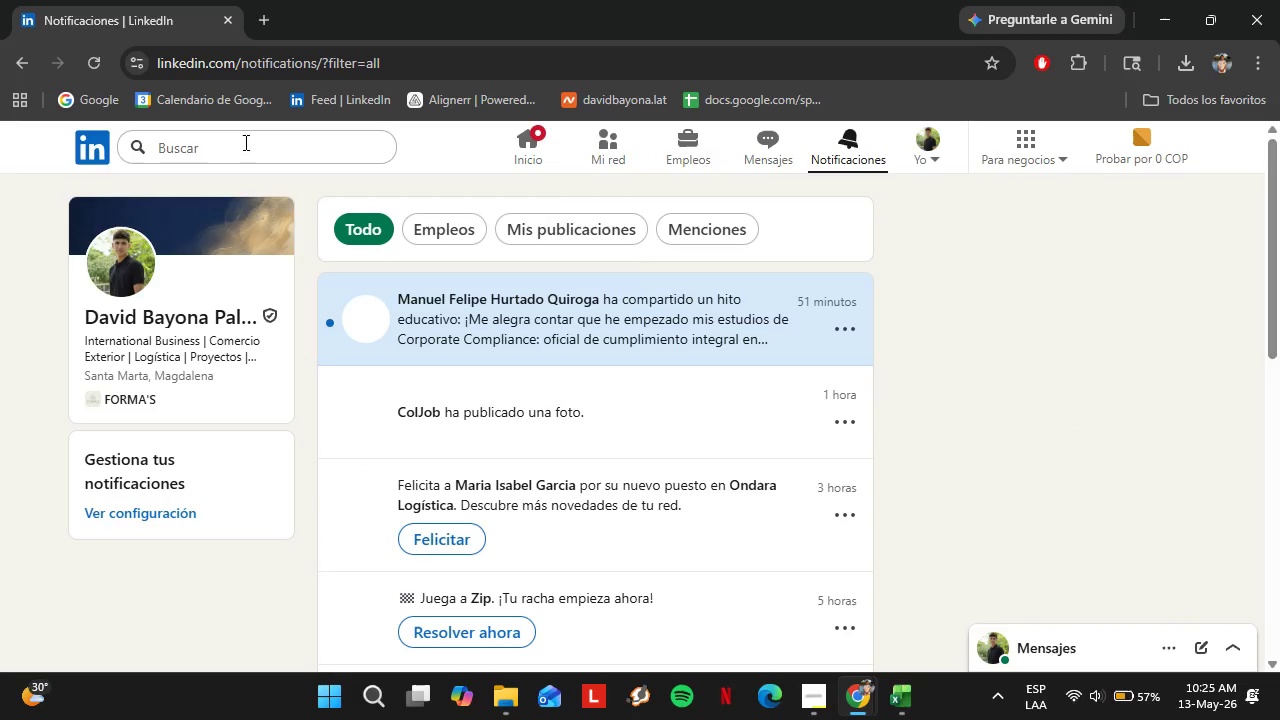 
triple_click([244, 142])
 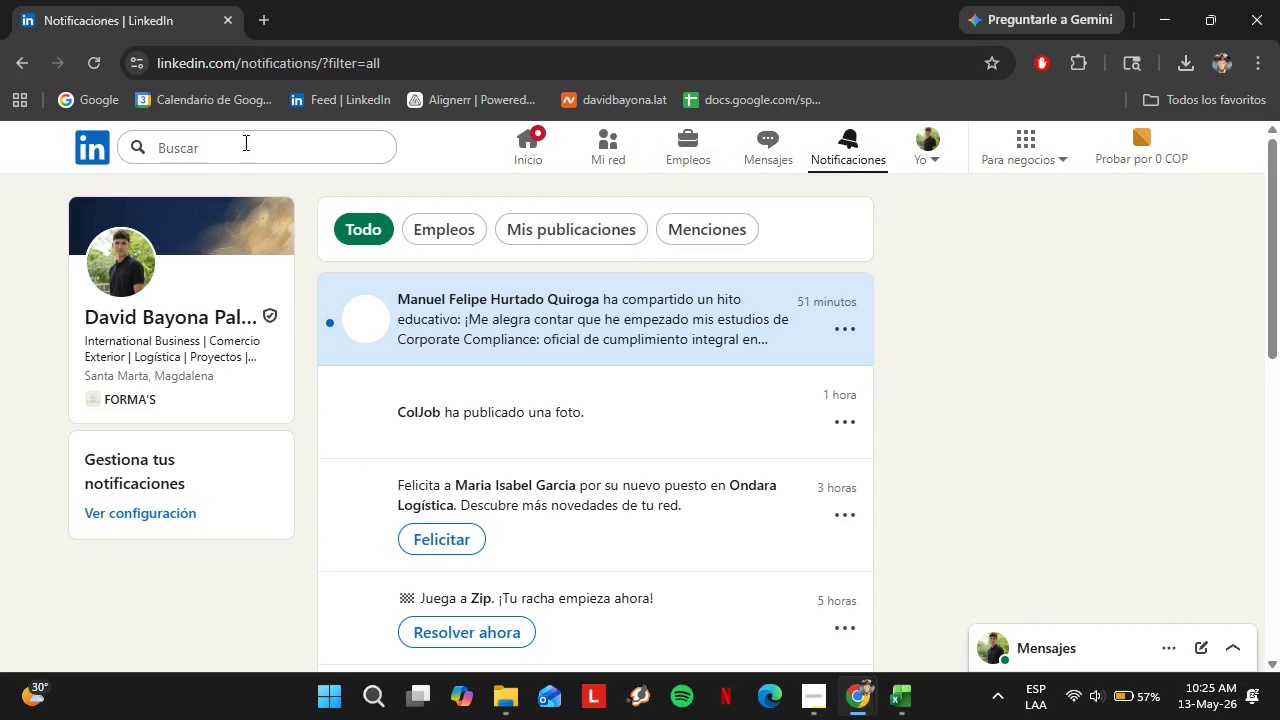 
right_click([244, 142])
 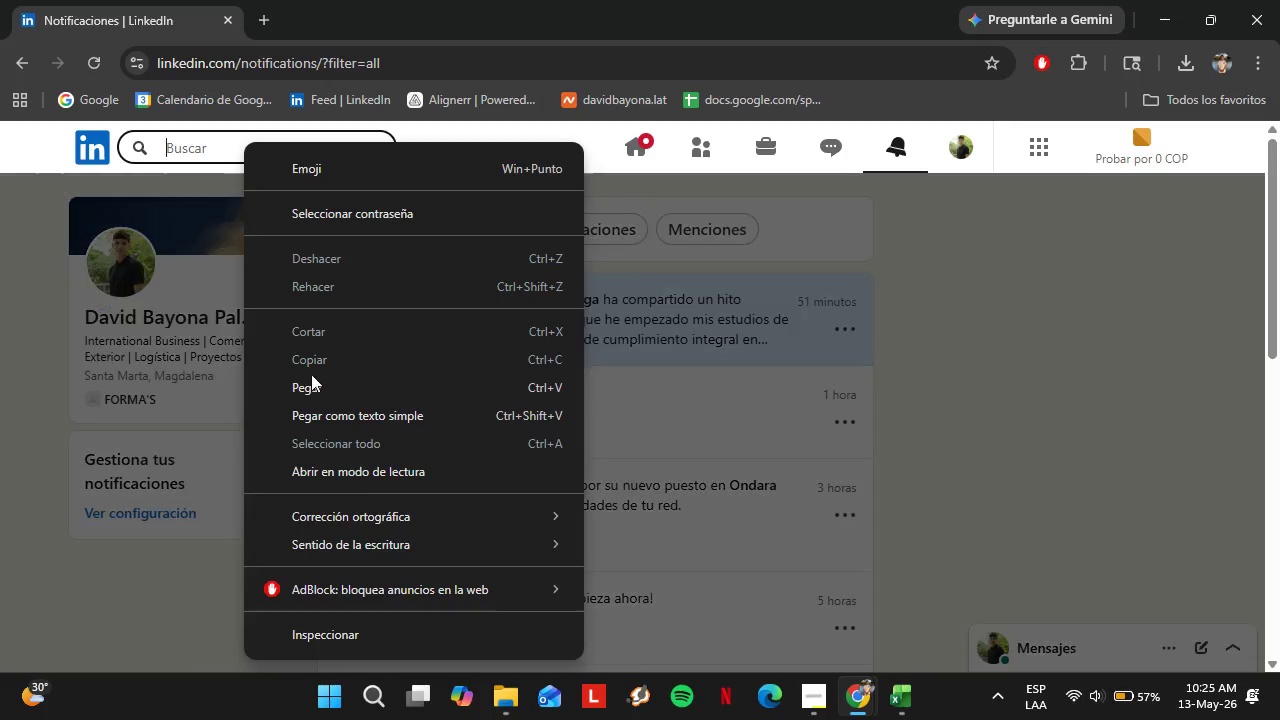 
left_click([313, 387])
 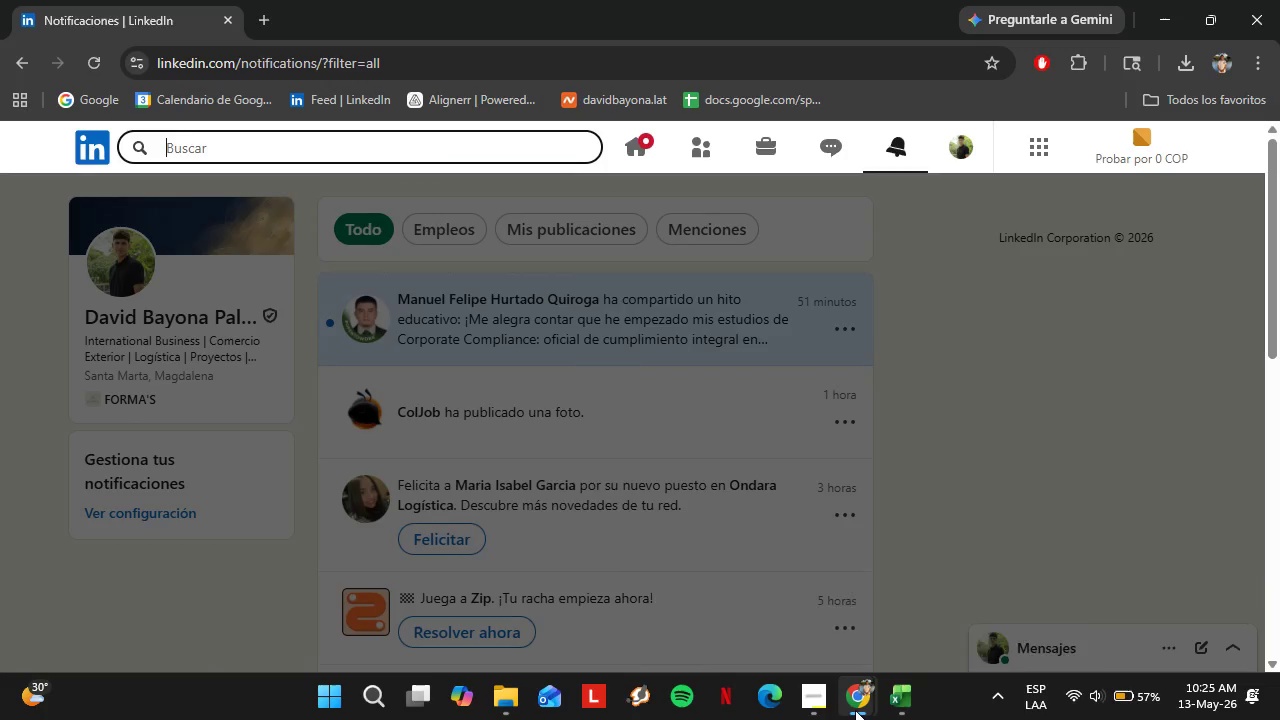 
left_click([937, 614])
 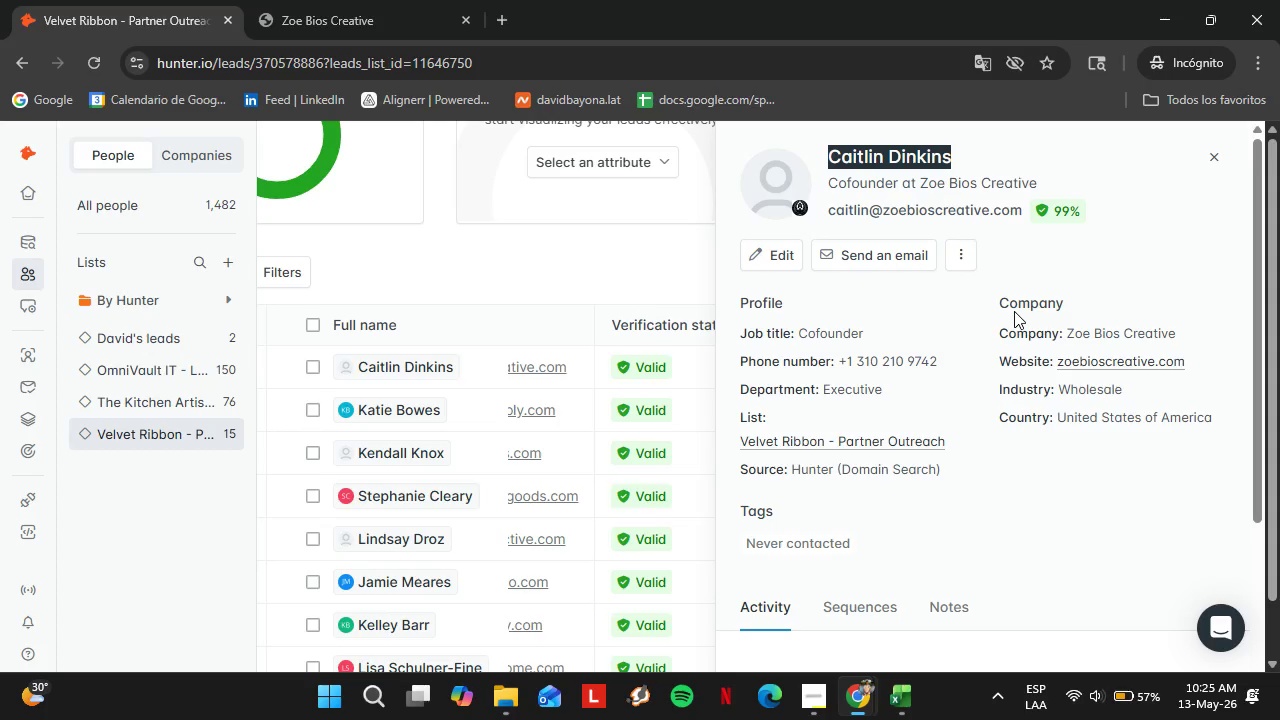 
left_click_drag(start_coordinate=[918, 183], to_coordinate=[1059, 187])
 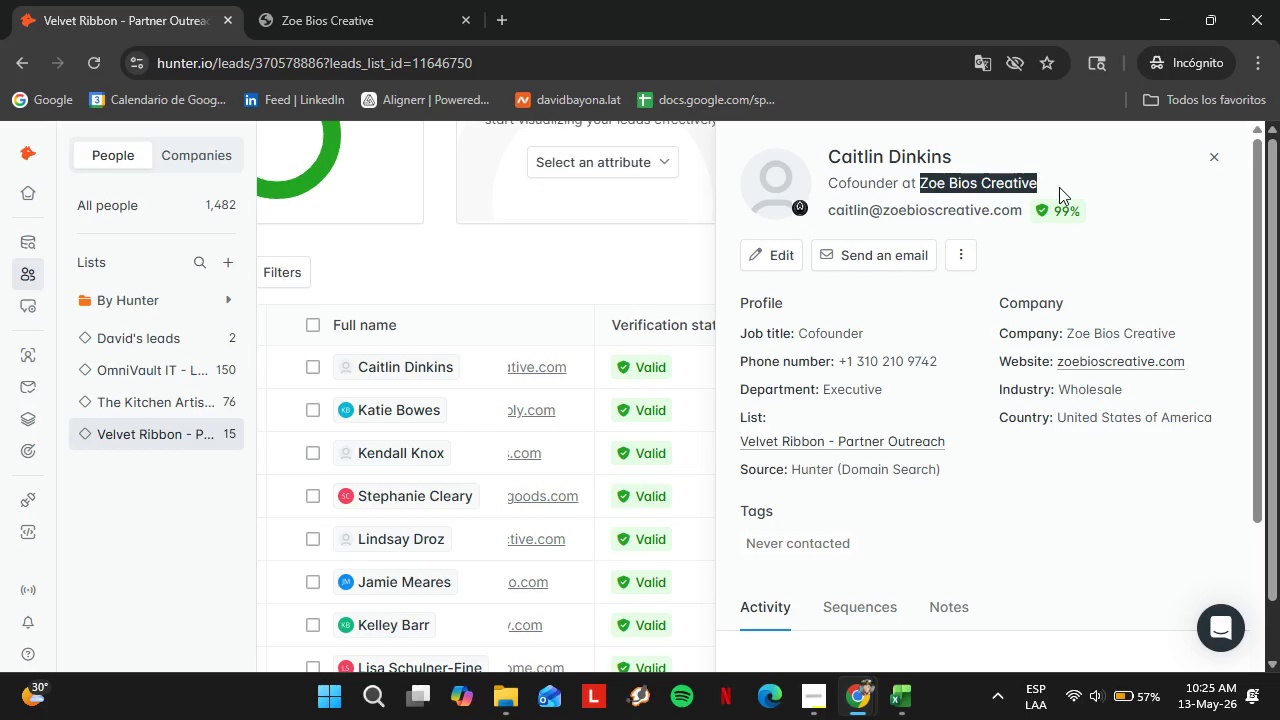 
key(Control+C)
 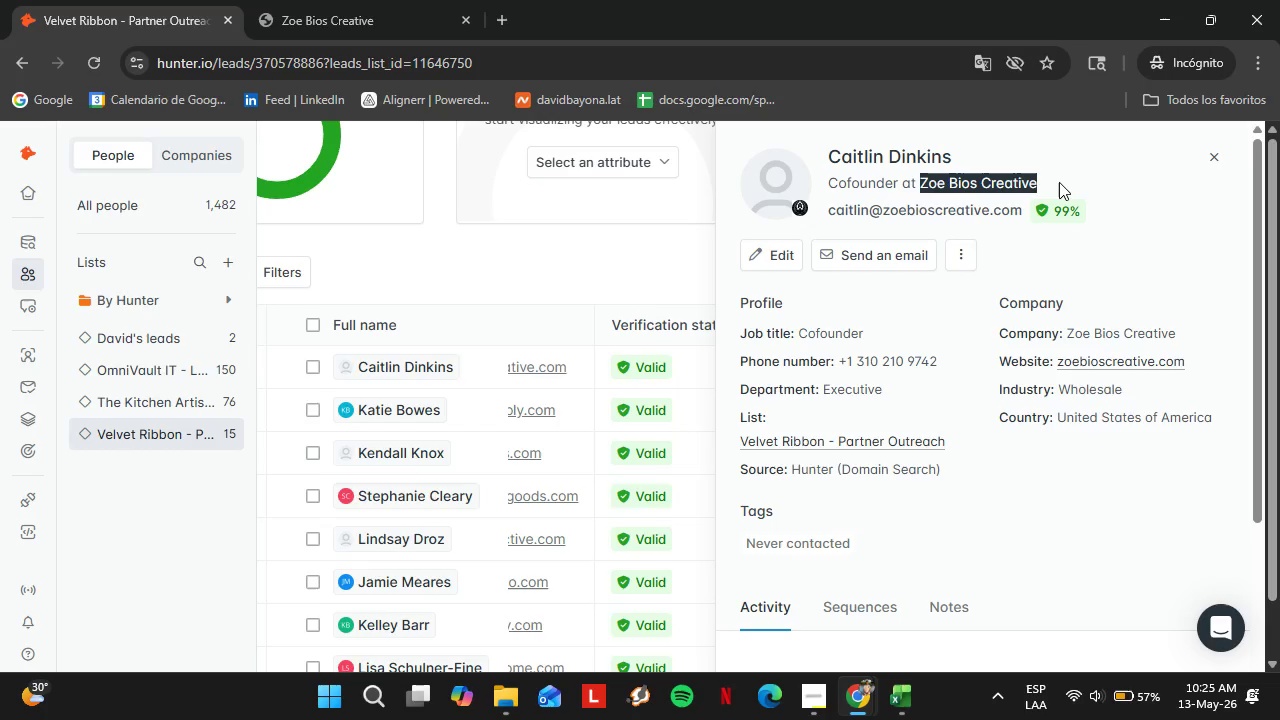 
wait(8.95)
 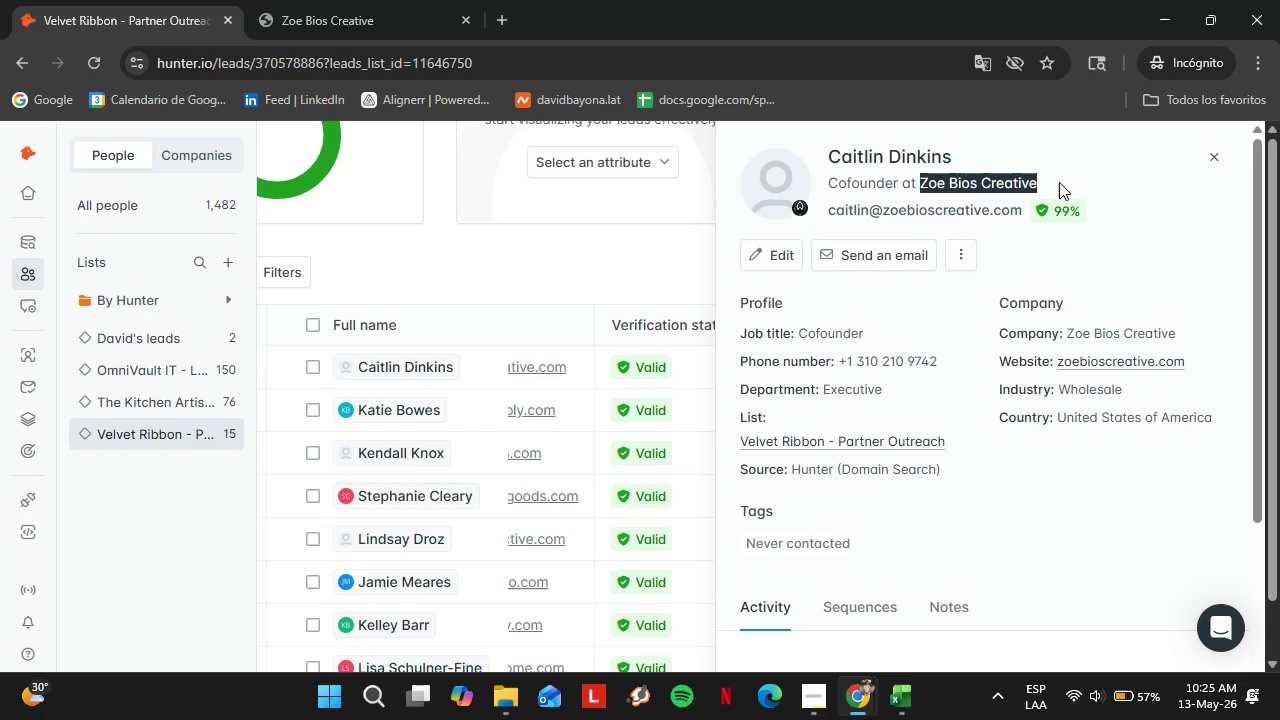 
right_click([967, 169])
 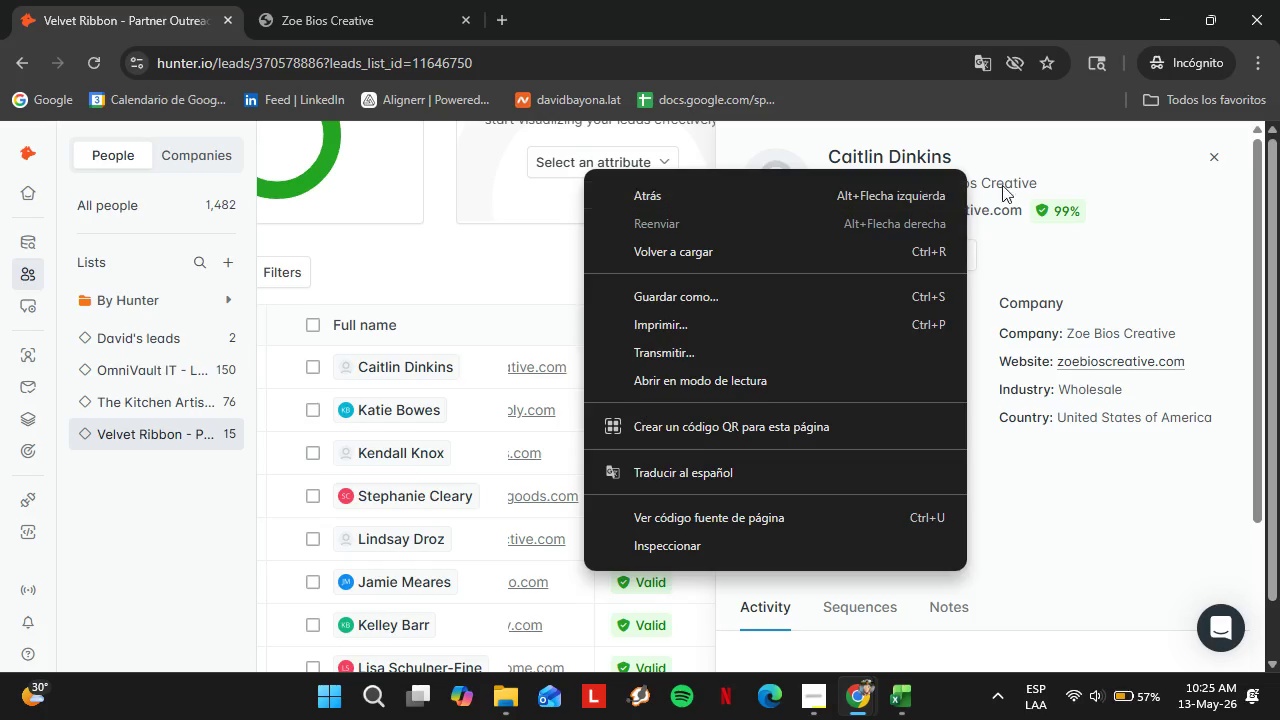 
left_click([1006, 183])
 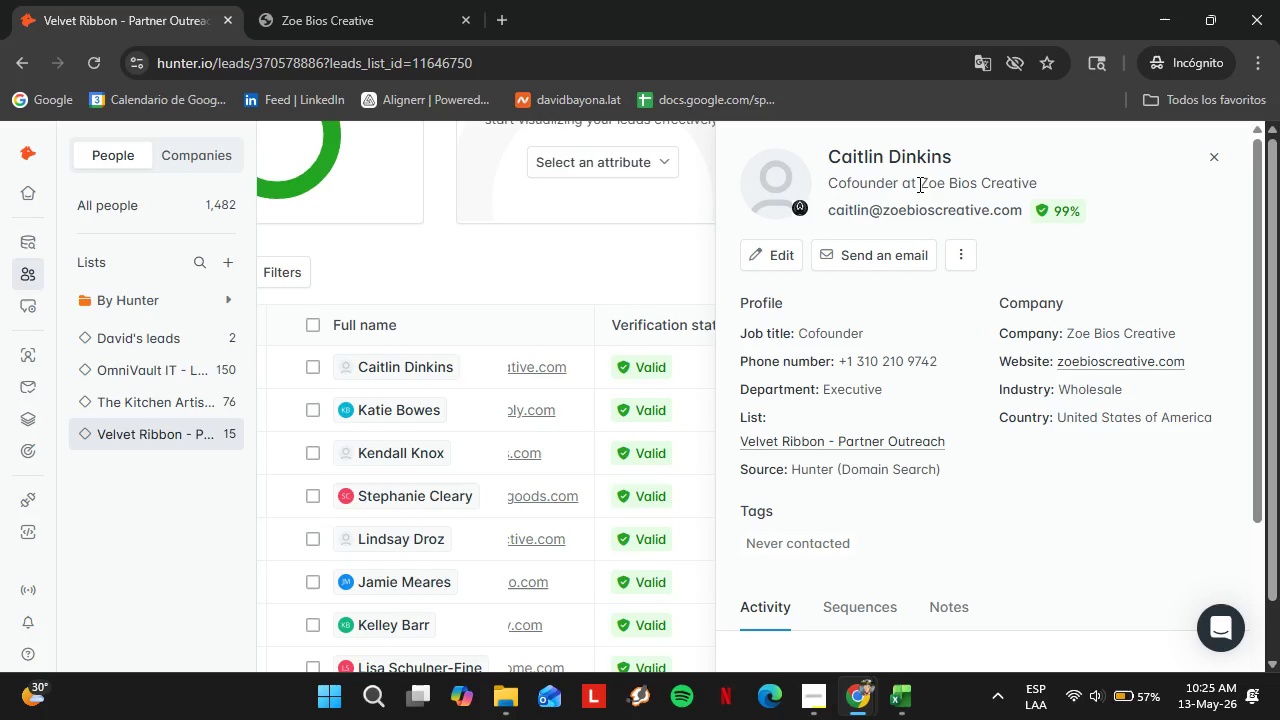 
left_click_drag(start_coordinate=[918, 184], to_coordinate=[1053, 181])
 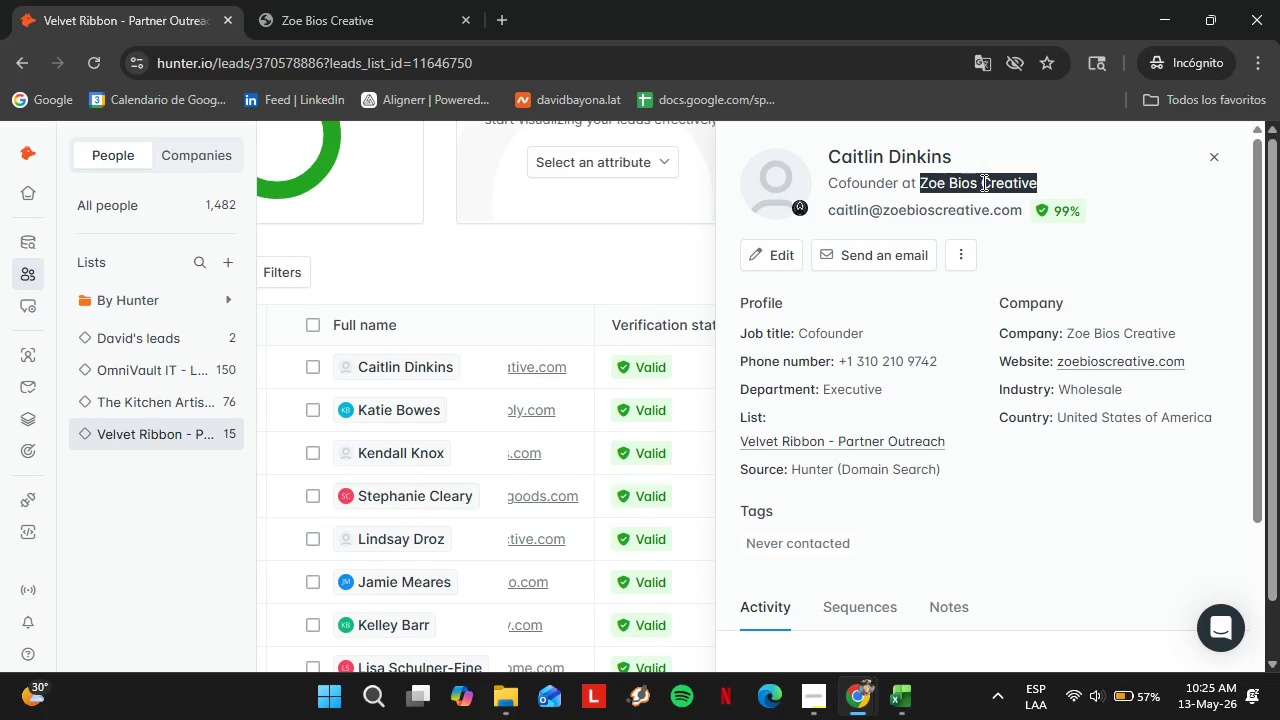 
right_click([982, 182])
 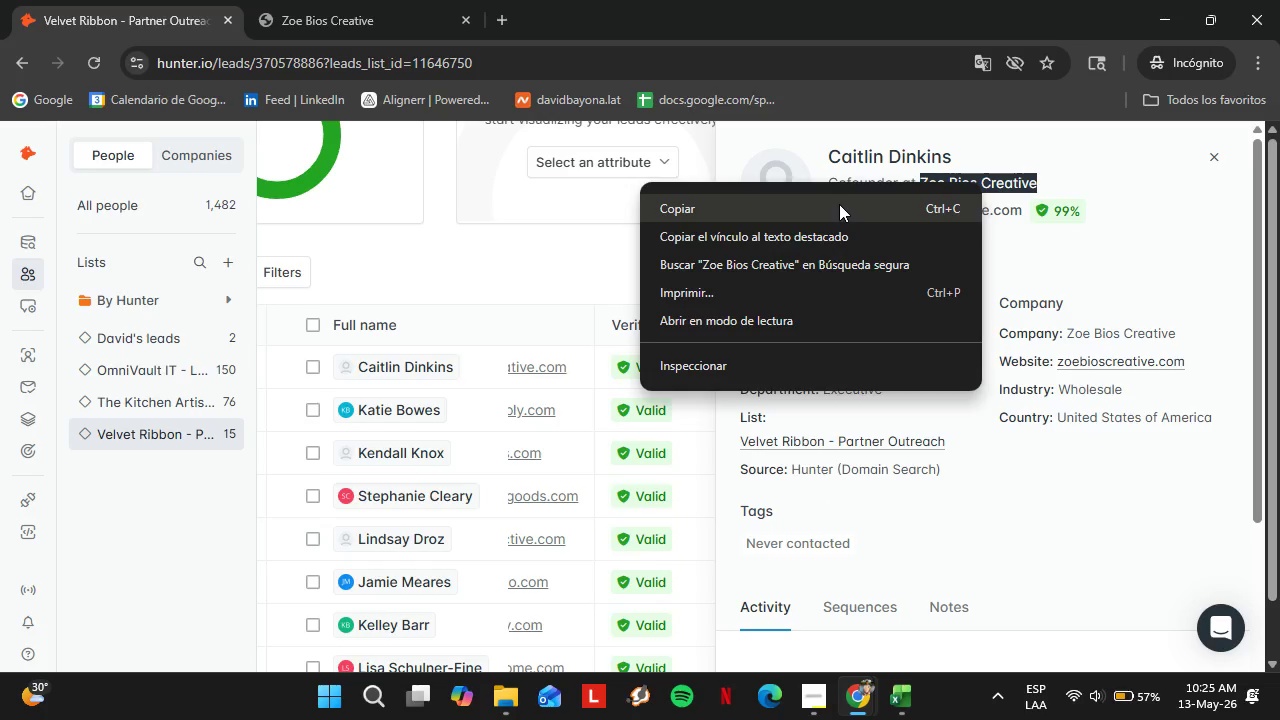 
left_click([835, 203])
 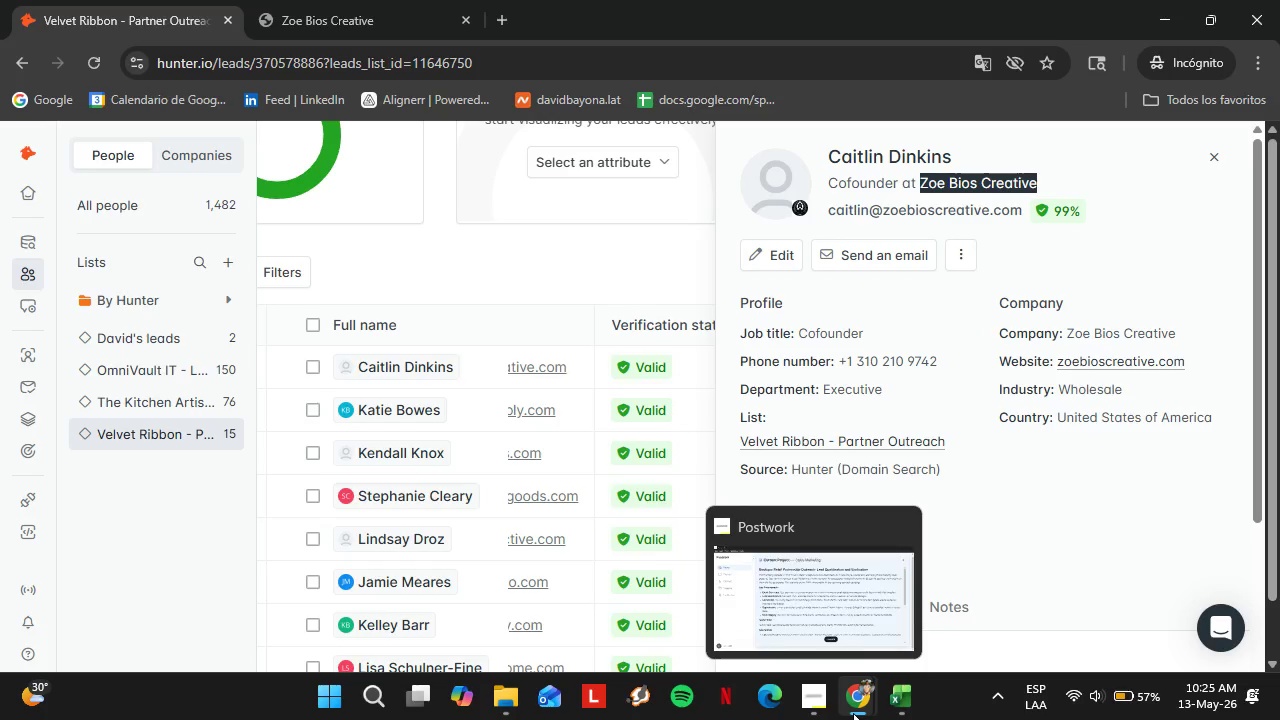 
left_click([806, 648])
 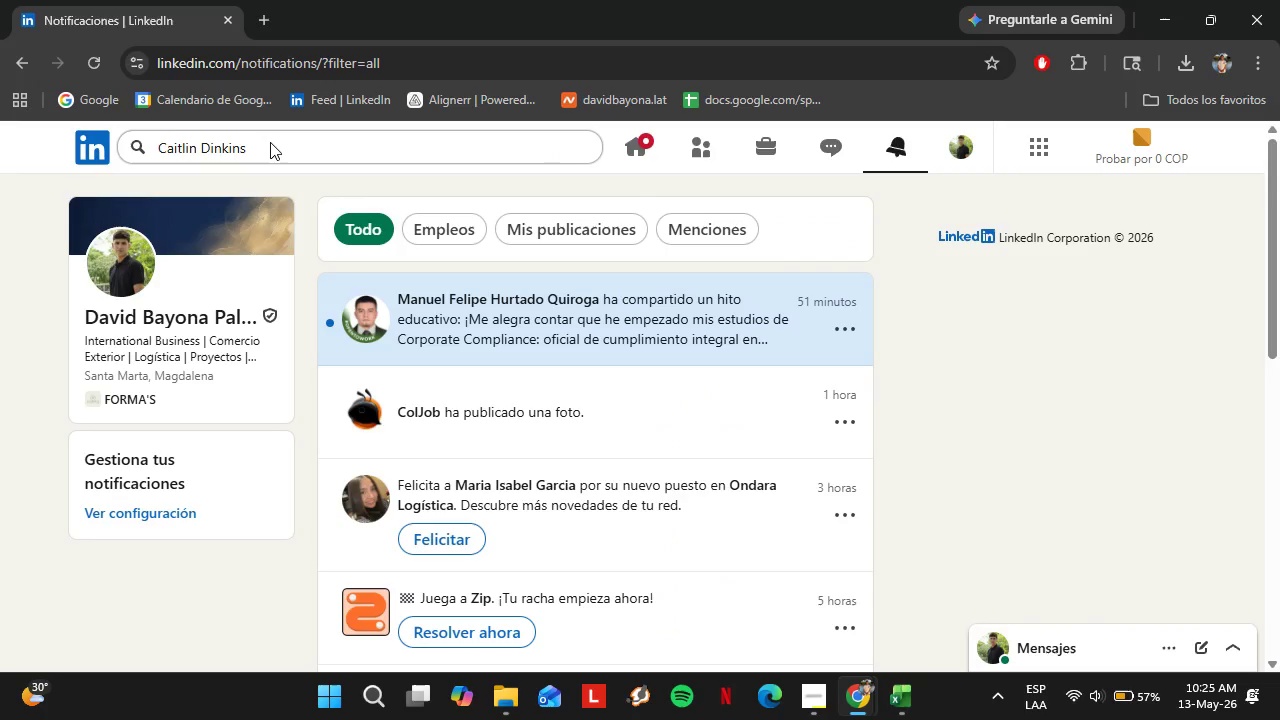 
double_click([270, 142])
 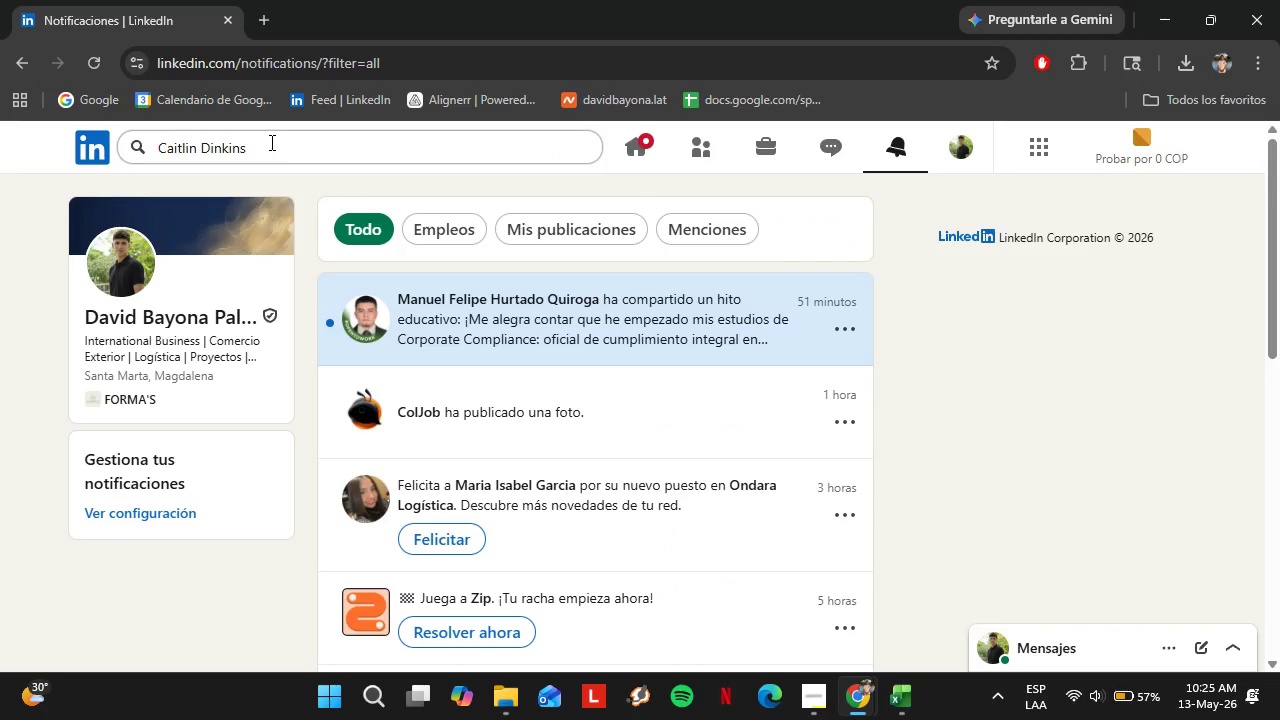 
triple_click([269, 142])
 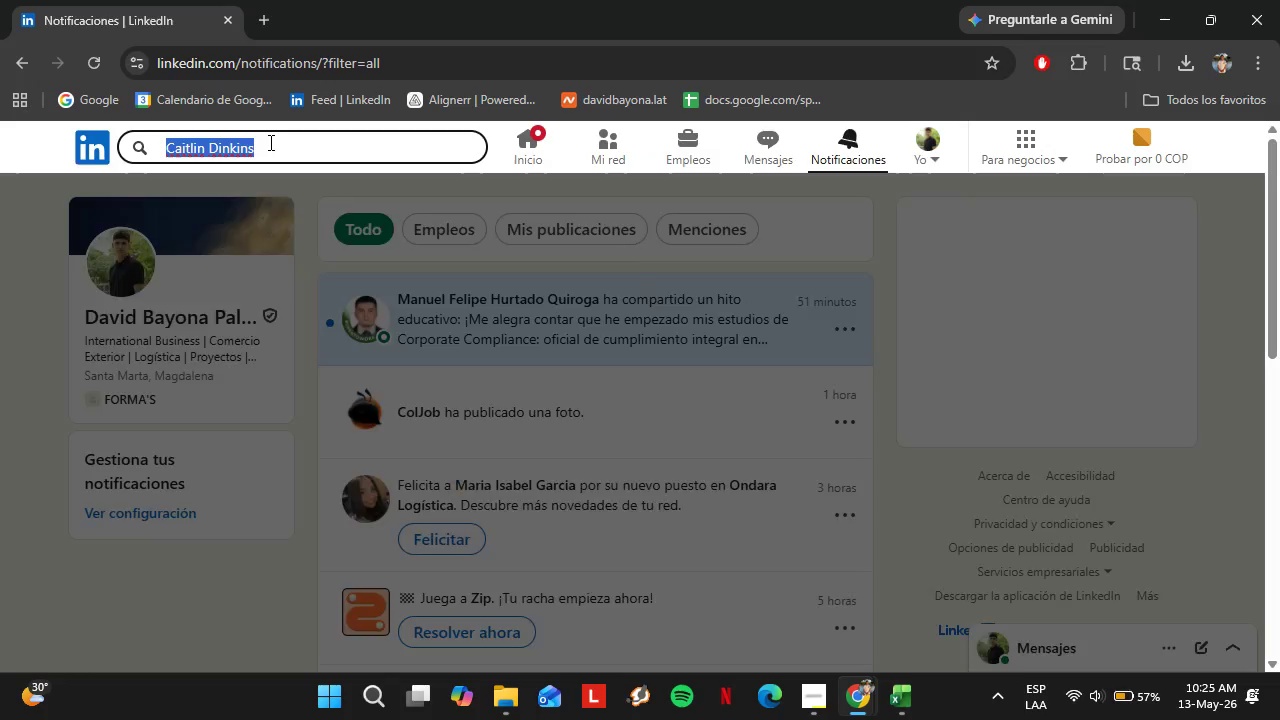 
left_click([269, 142])
 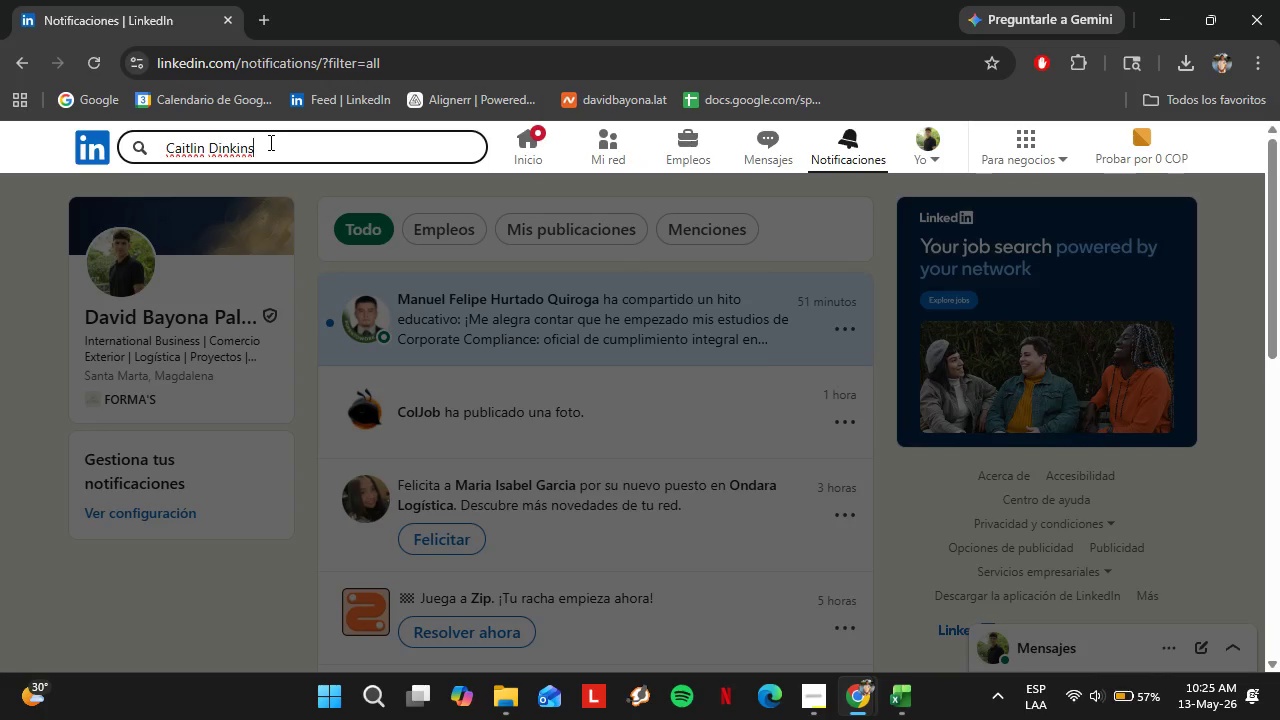 
key(Space)
 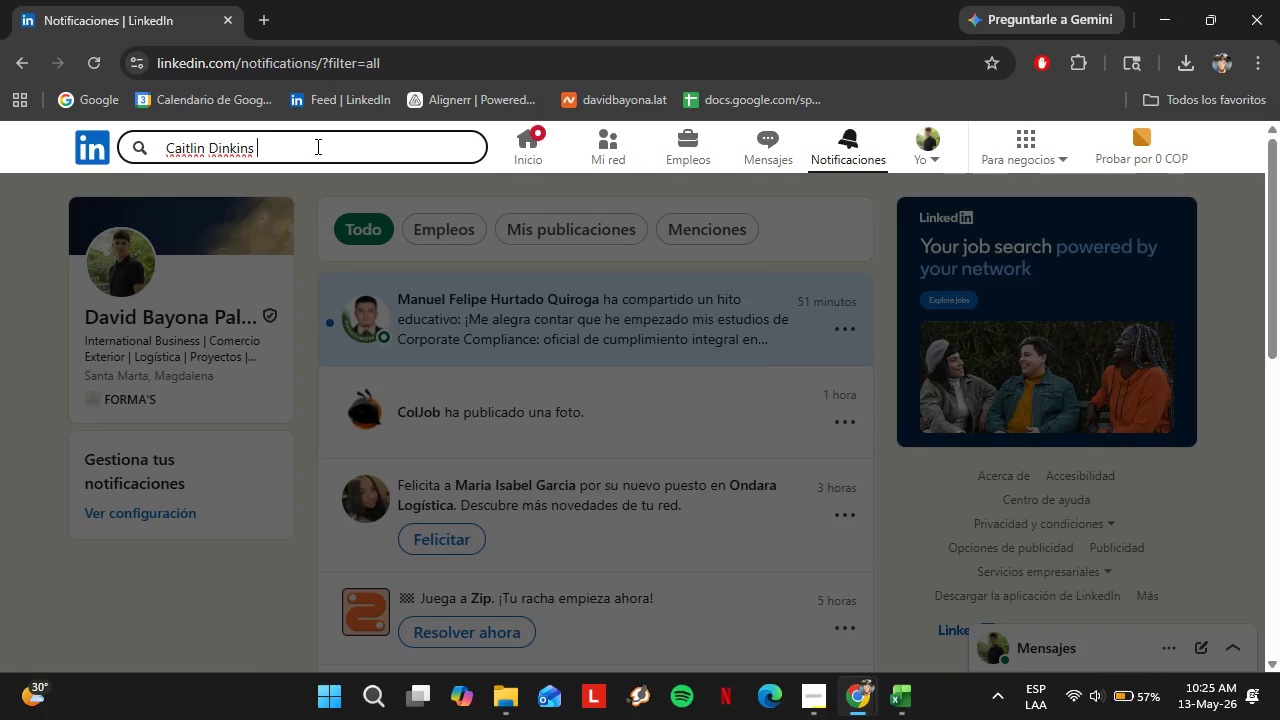 
key(Control+V)
 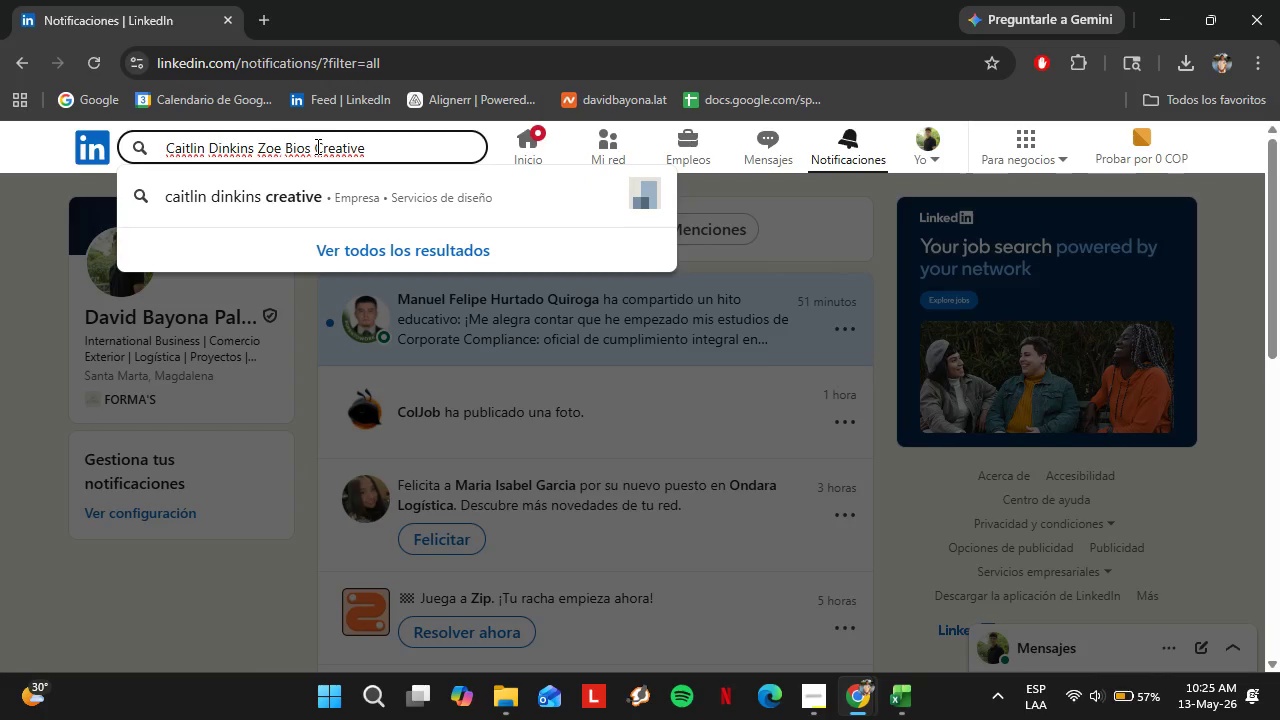 
key(Enter)
 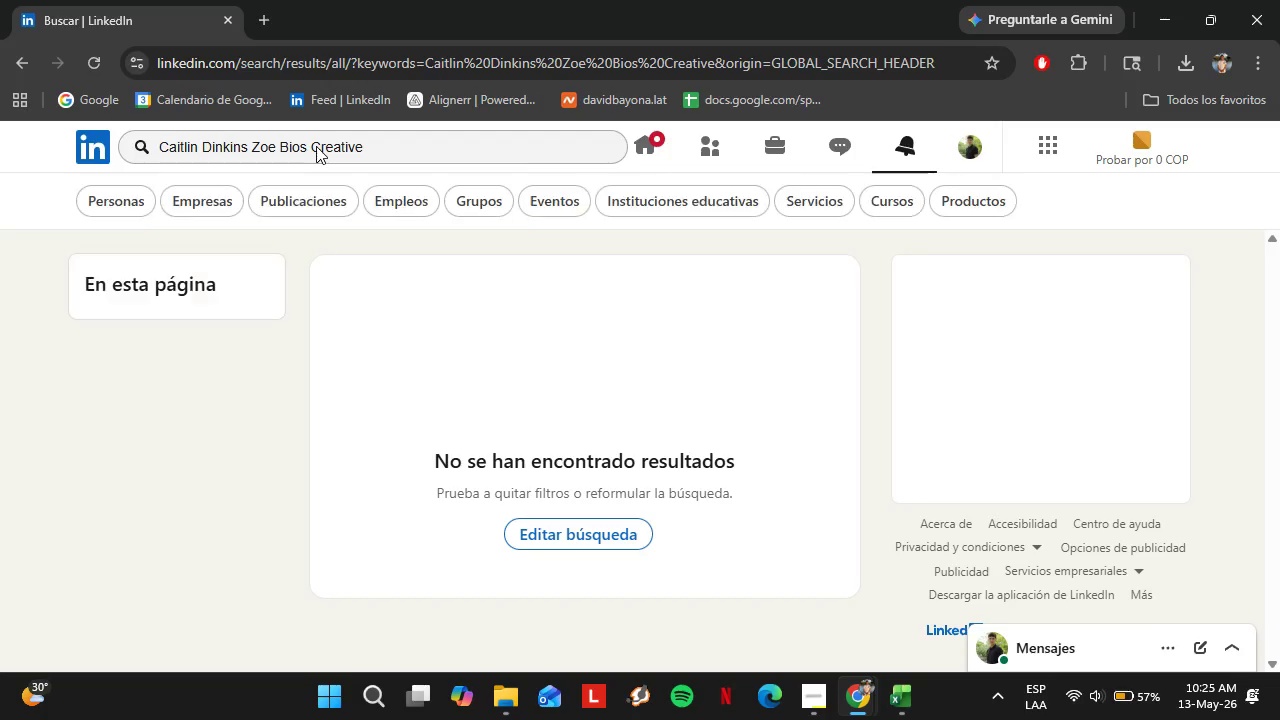 
wait(11.84)
 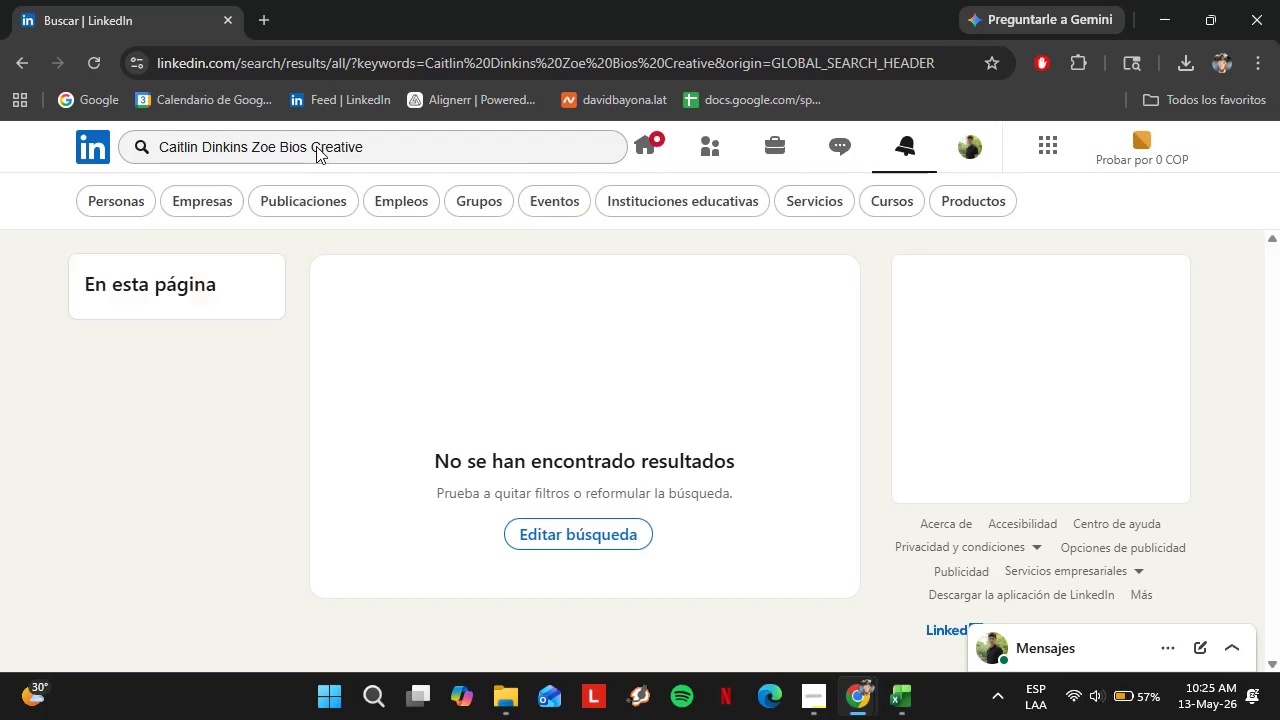 
left_click_drag(start_coordinate=[249, 152], to_coordinate=[406, 149])
 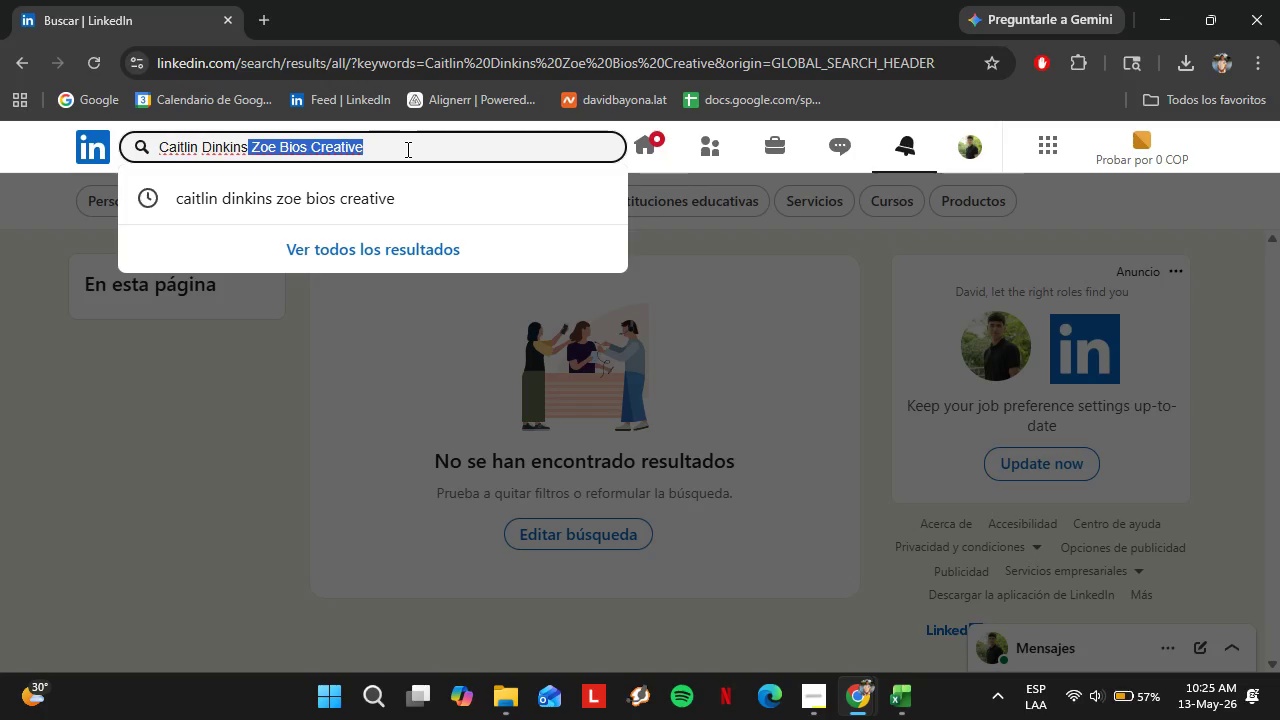 
key(Backspace)
 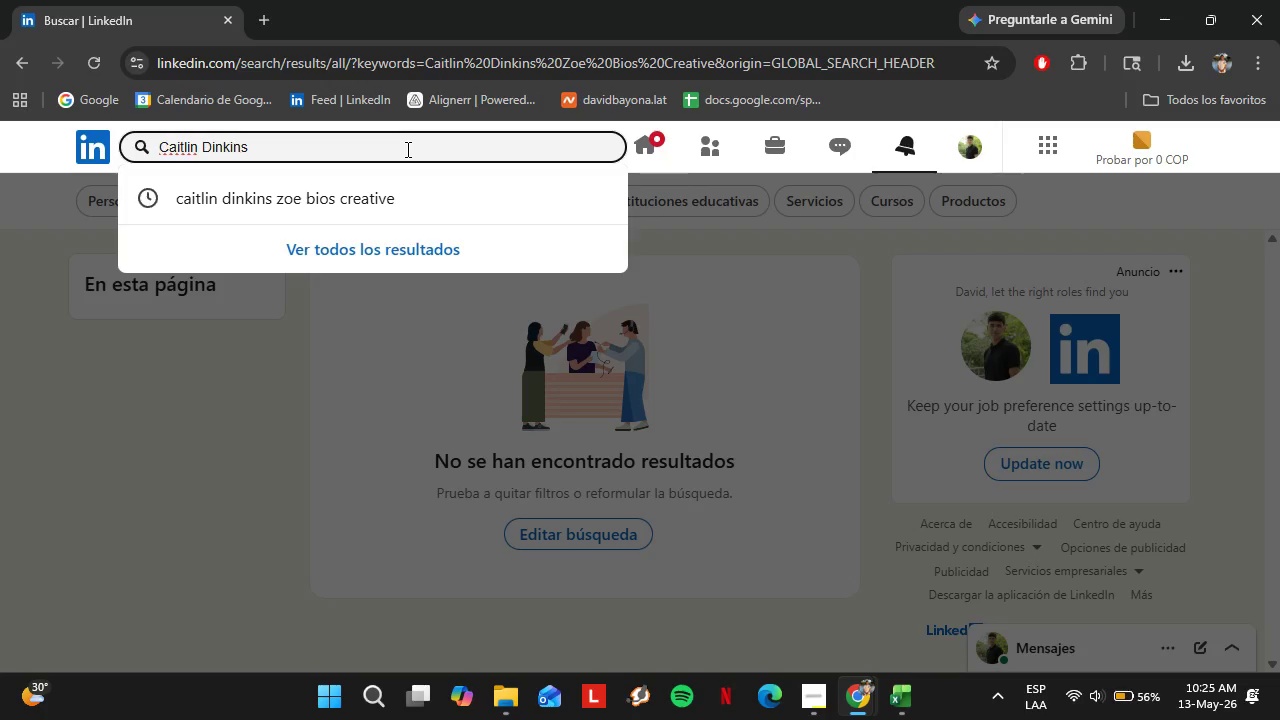 
key(Space)
 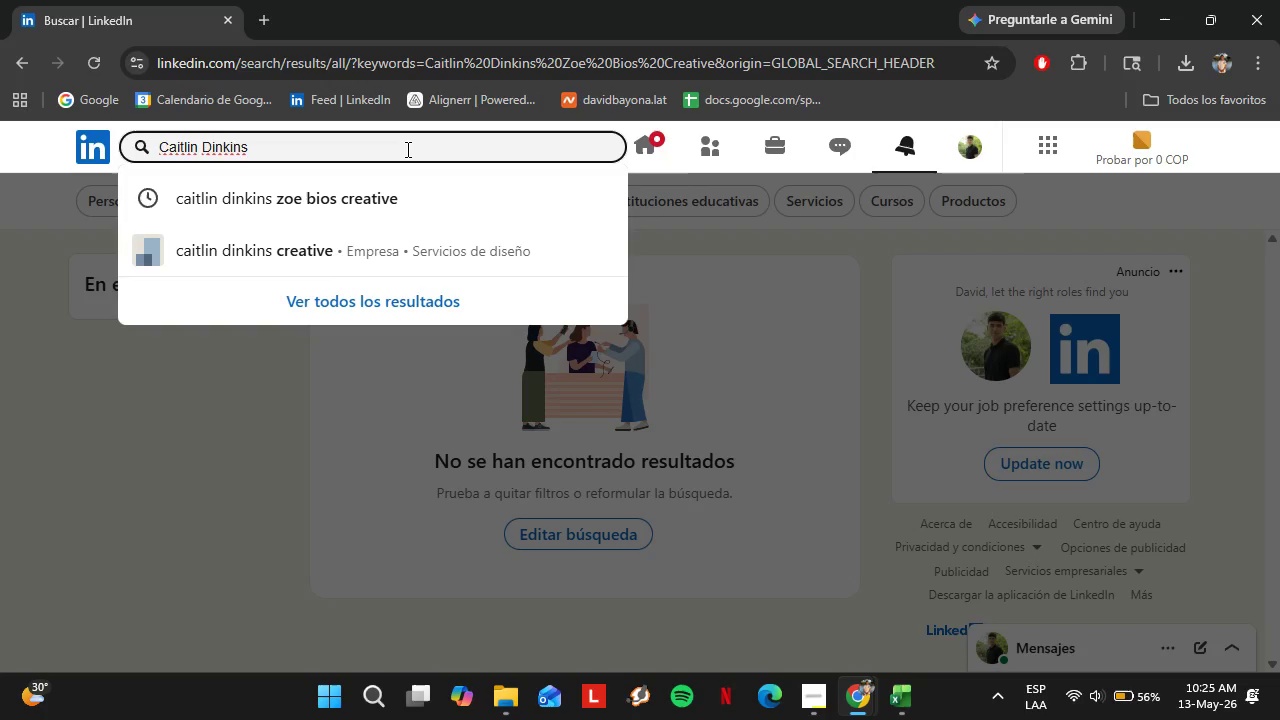 
key(Control+V)
 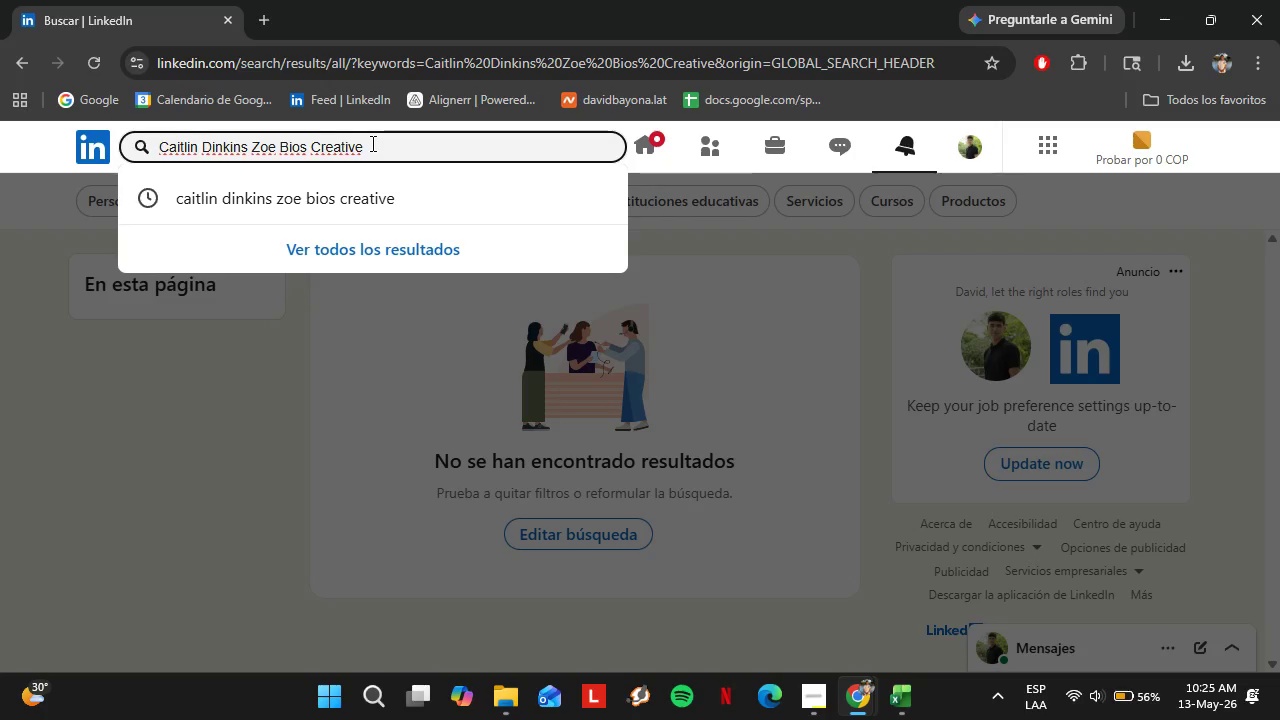 
left_click_drag(start_coordinate=[389, 154], to_coordinate=[139, 143])
 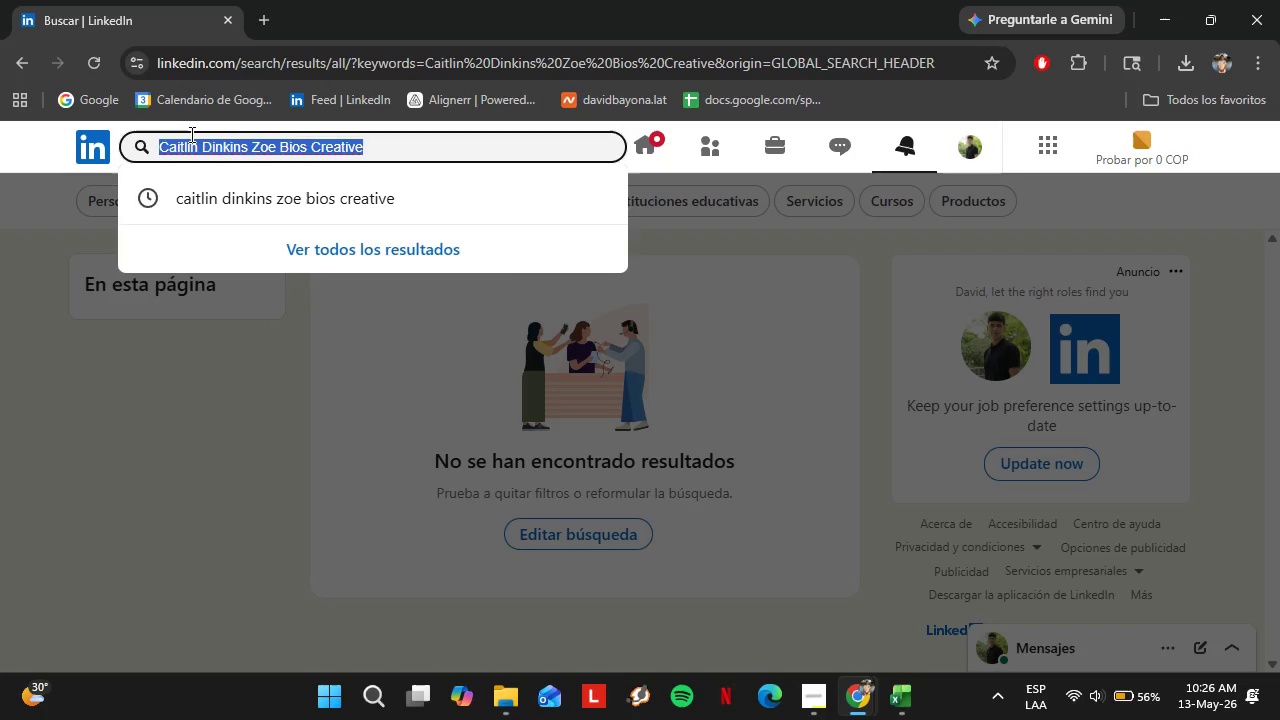 
key(Backspace)
 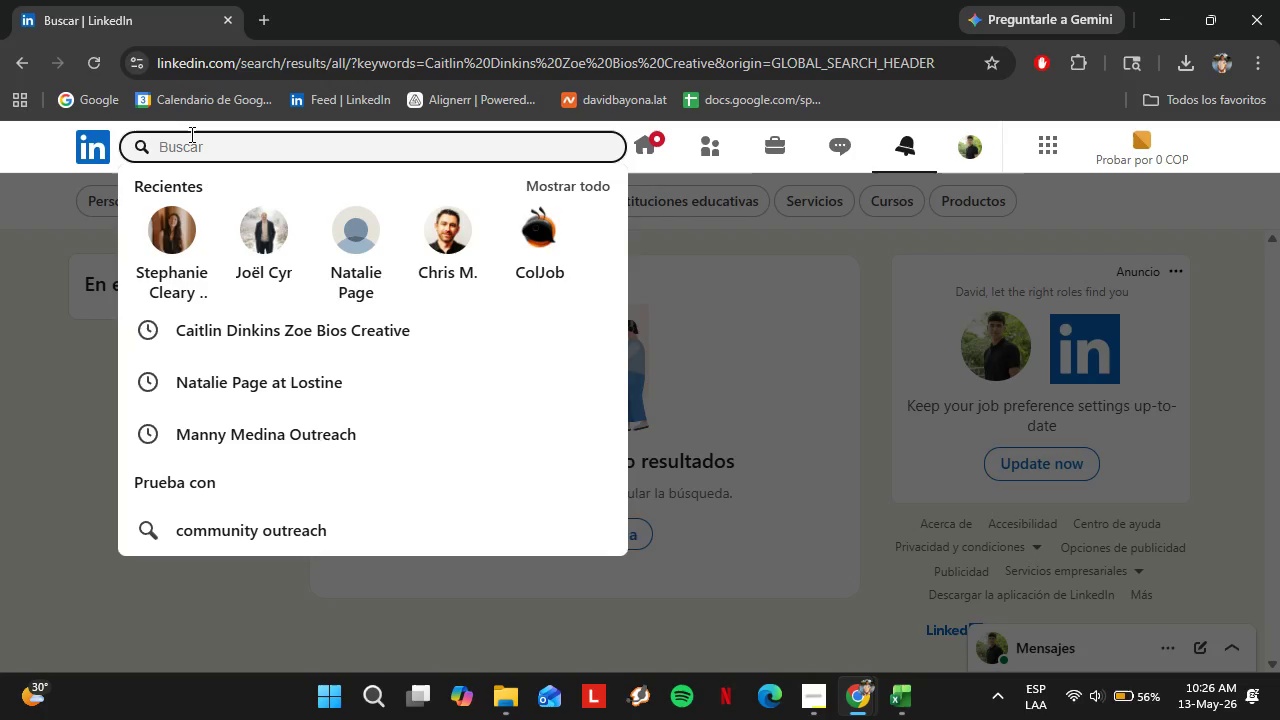 
wait(6.73)
 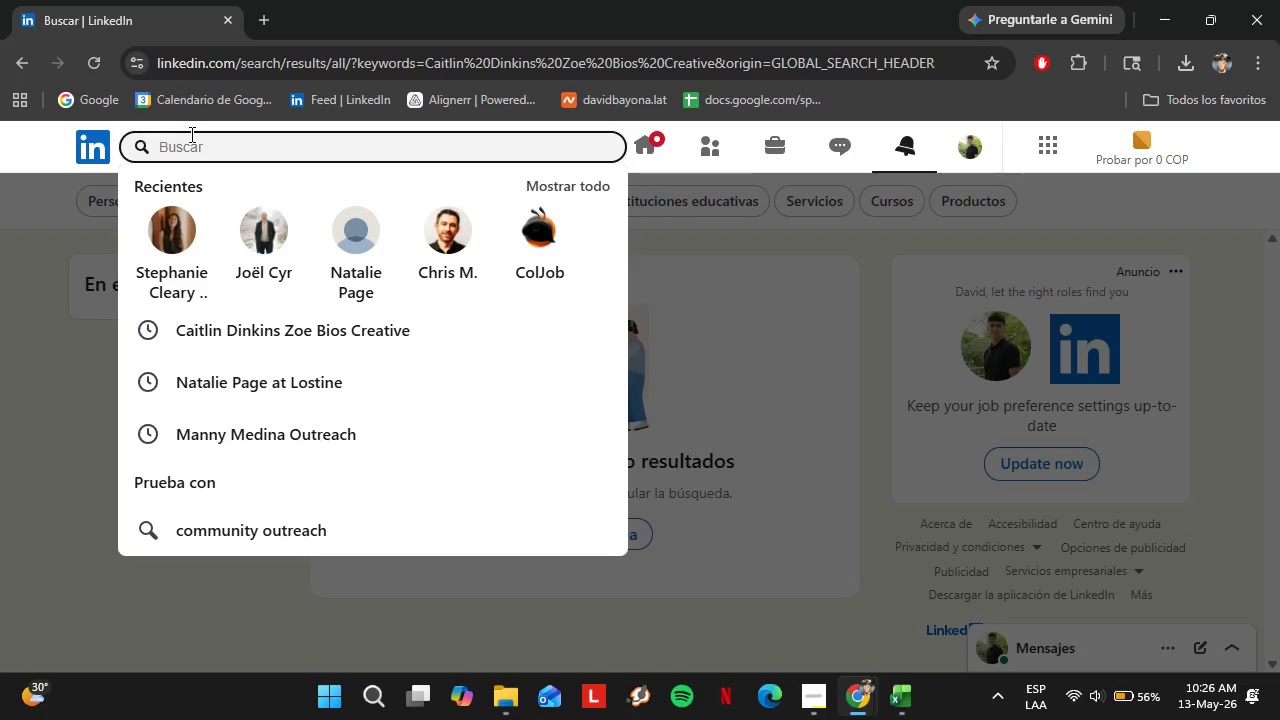 
left_click([26, 243])
 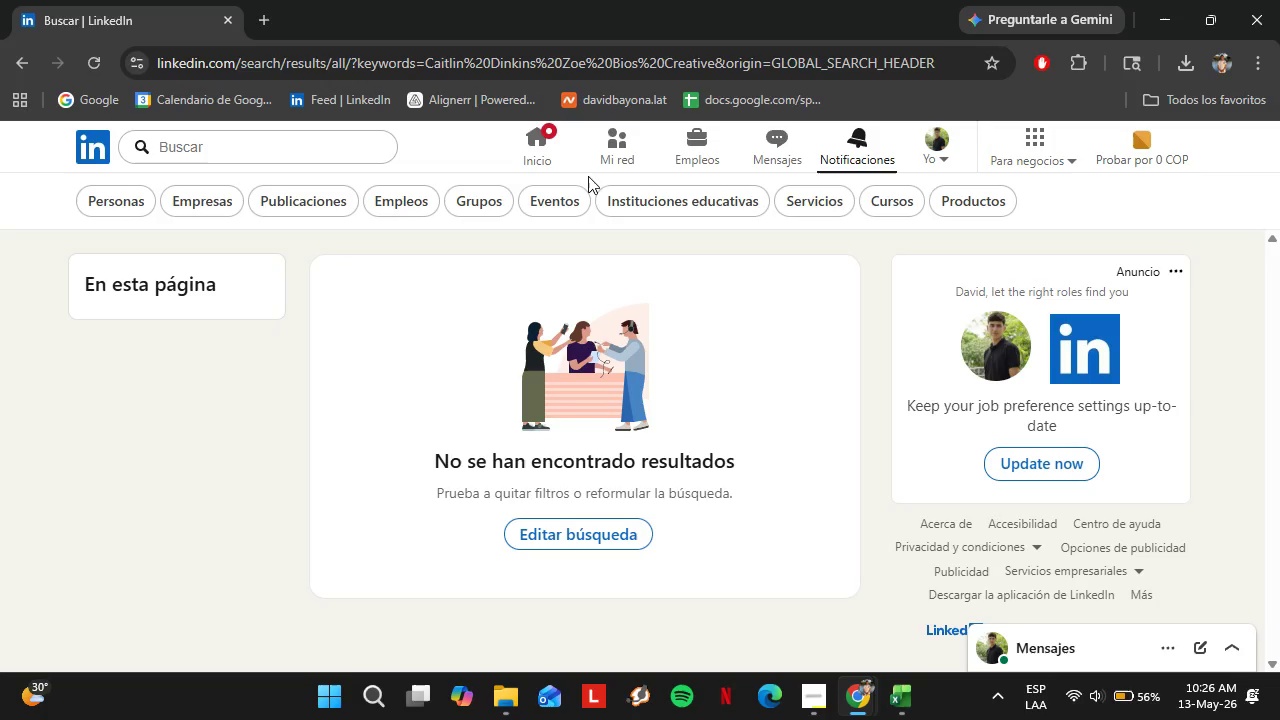 
left_click([264, 154])
 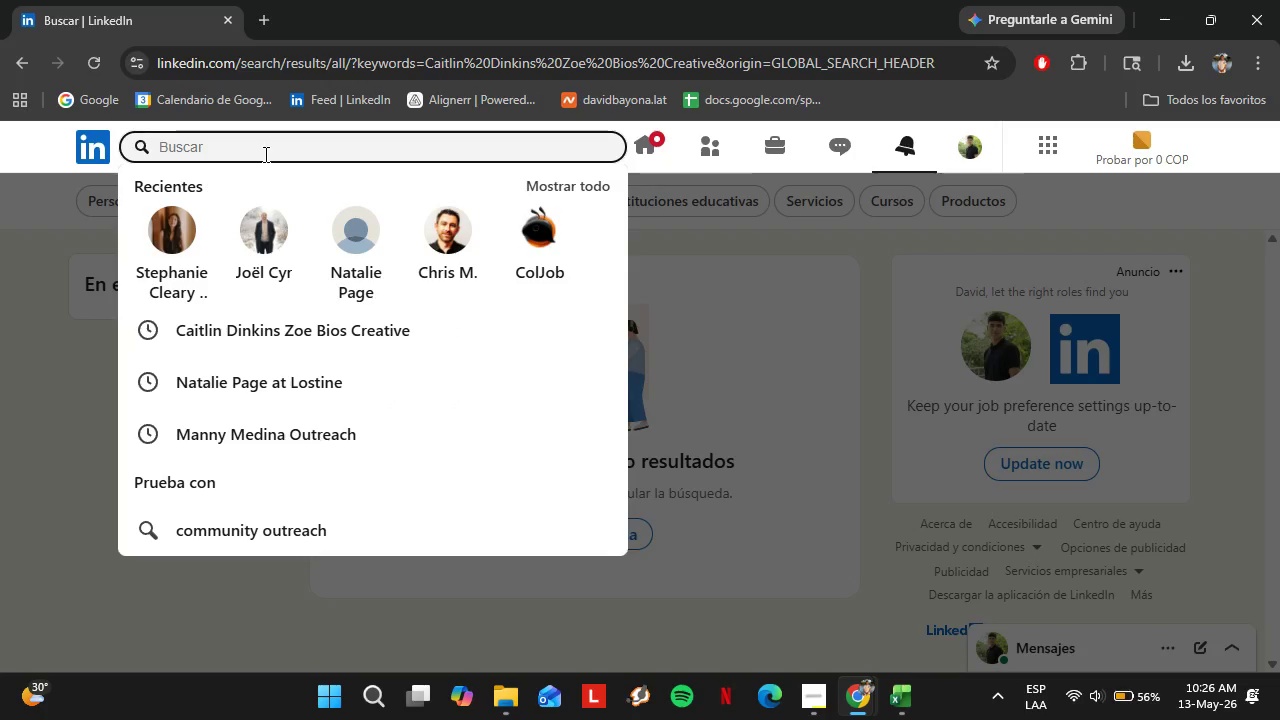 
wait(10.08)
 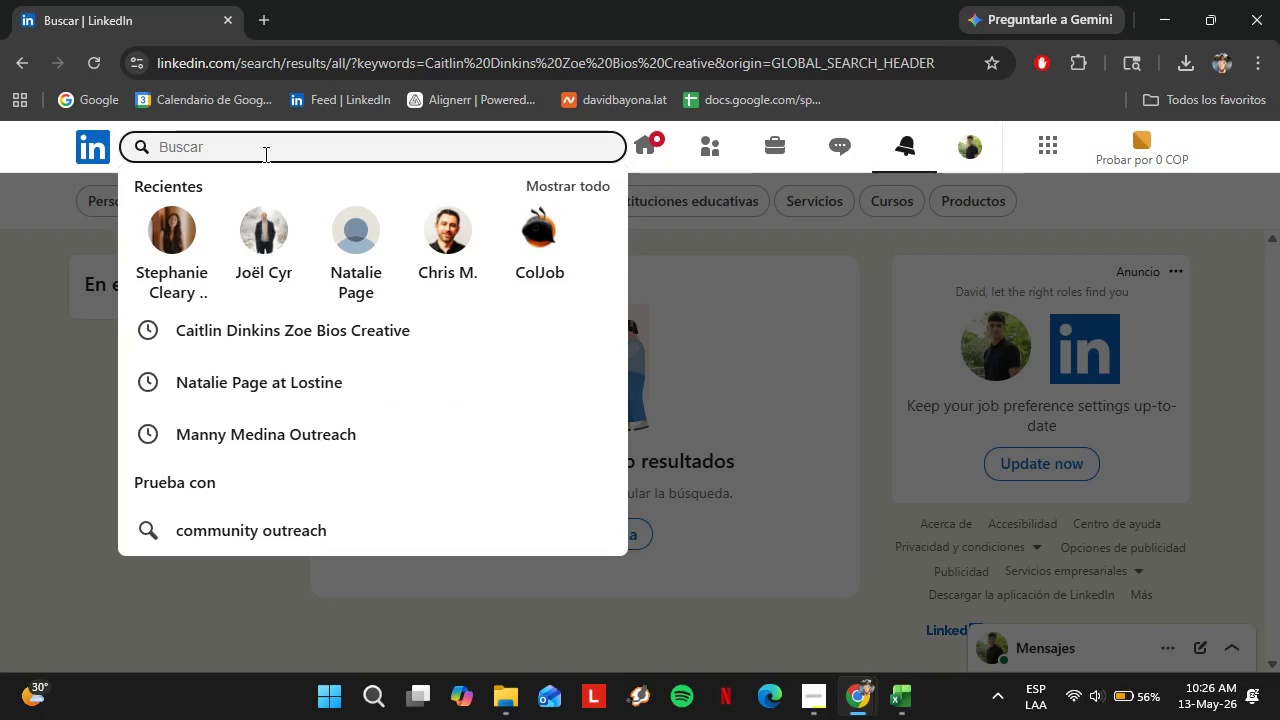 
left_click([212, 149])
 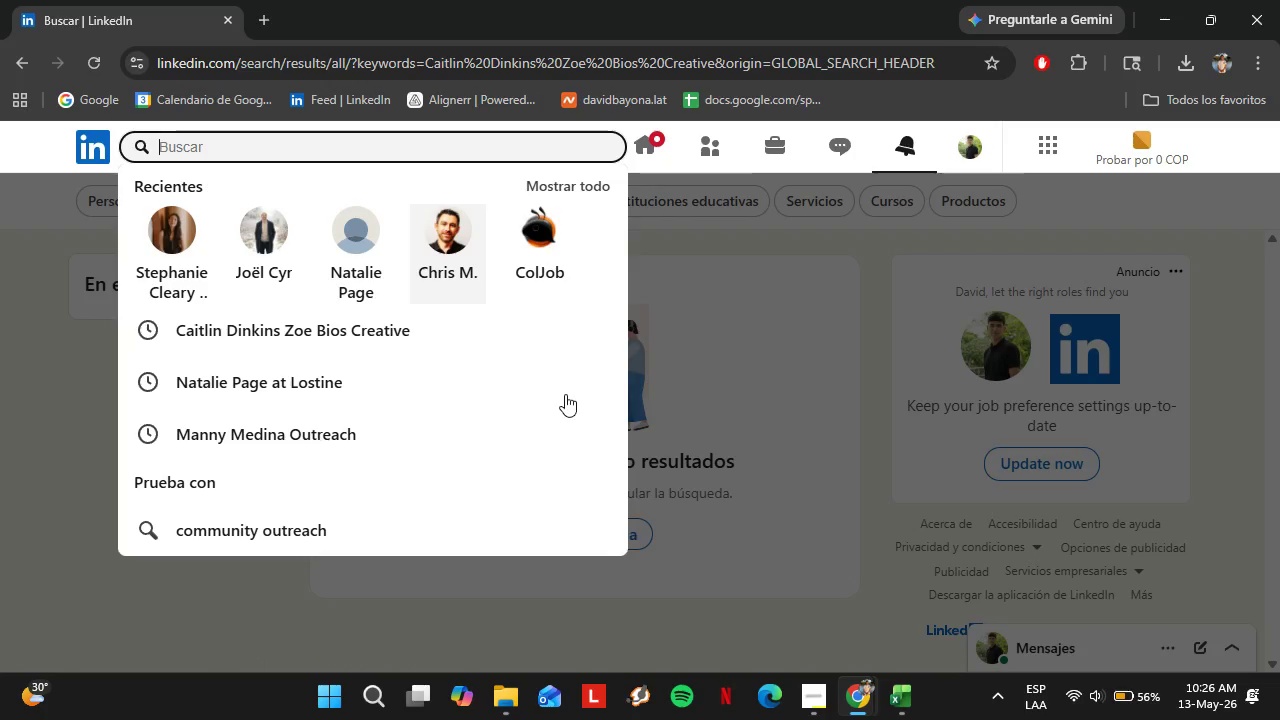 
mouse_move([865, 708])
 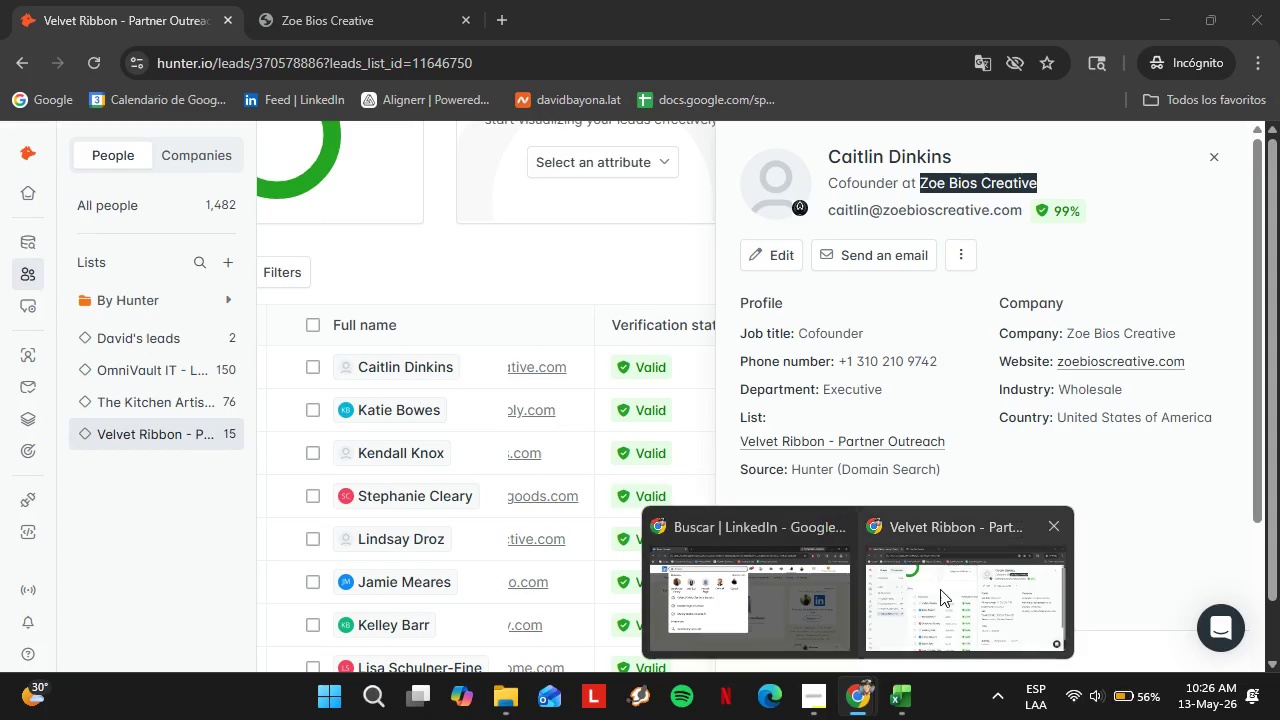 
left_click([942, 590])
 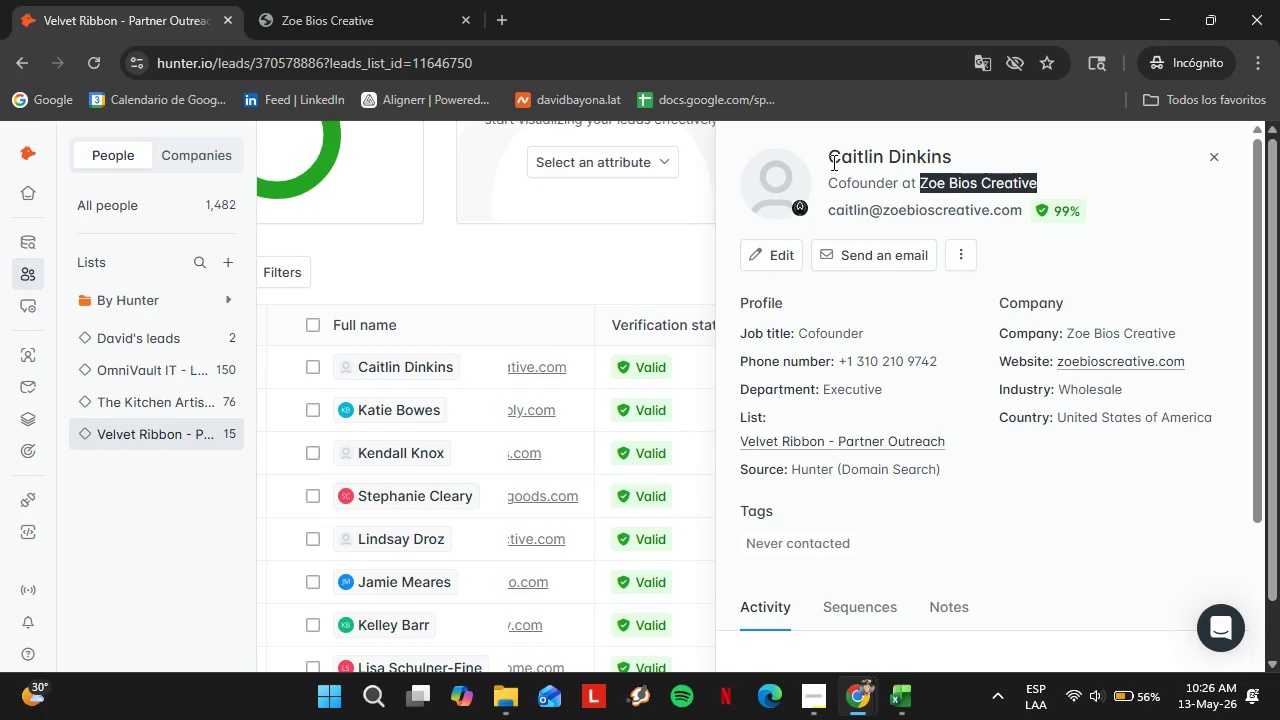 
left_click_drag(start_coordinate=[832, 161], to_coordinate=[965, 144])
 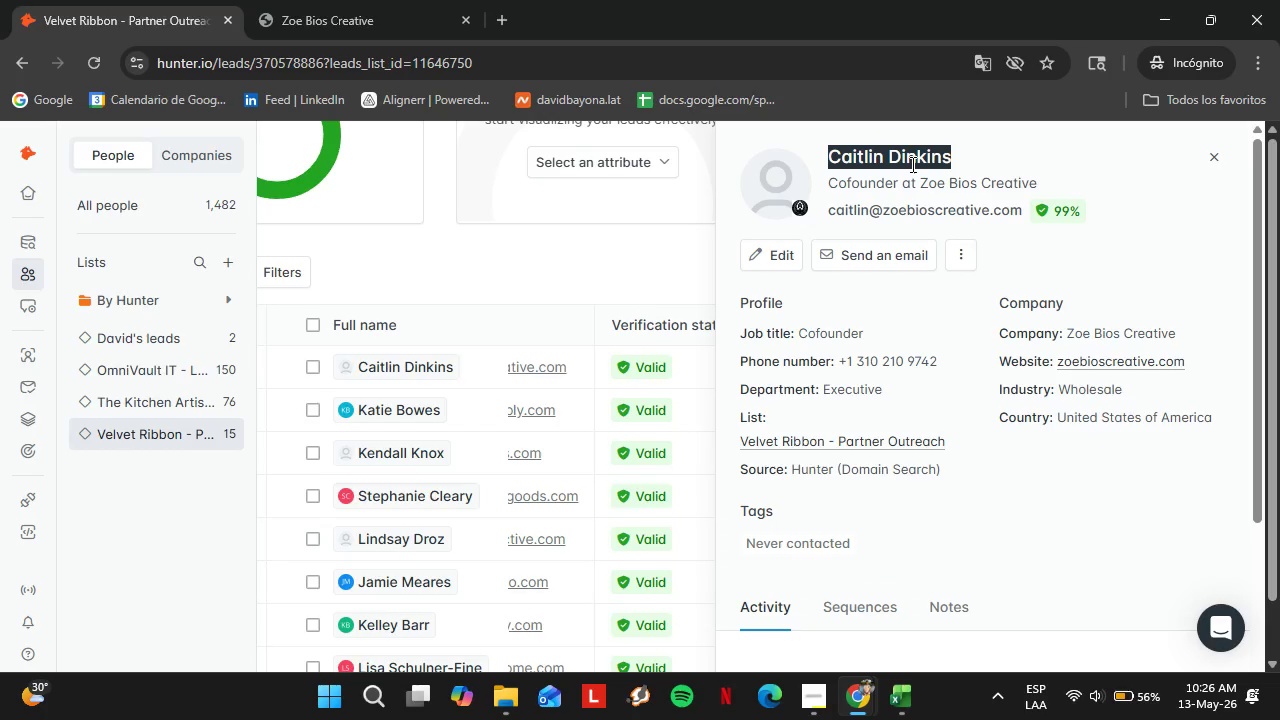 
wait(10.69)
 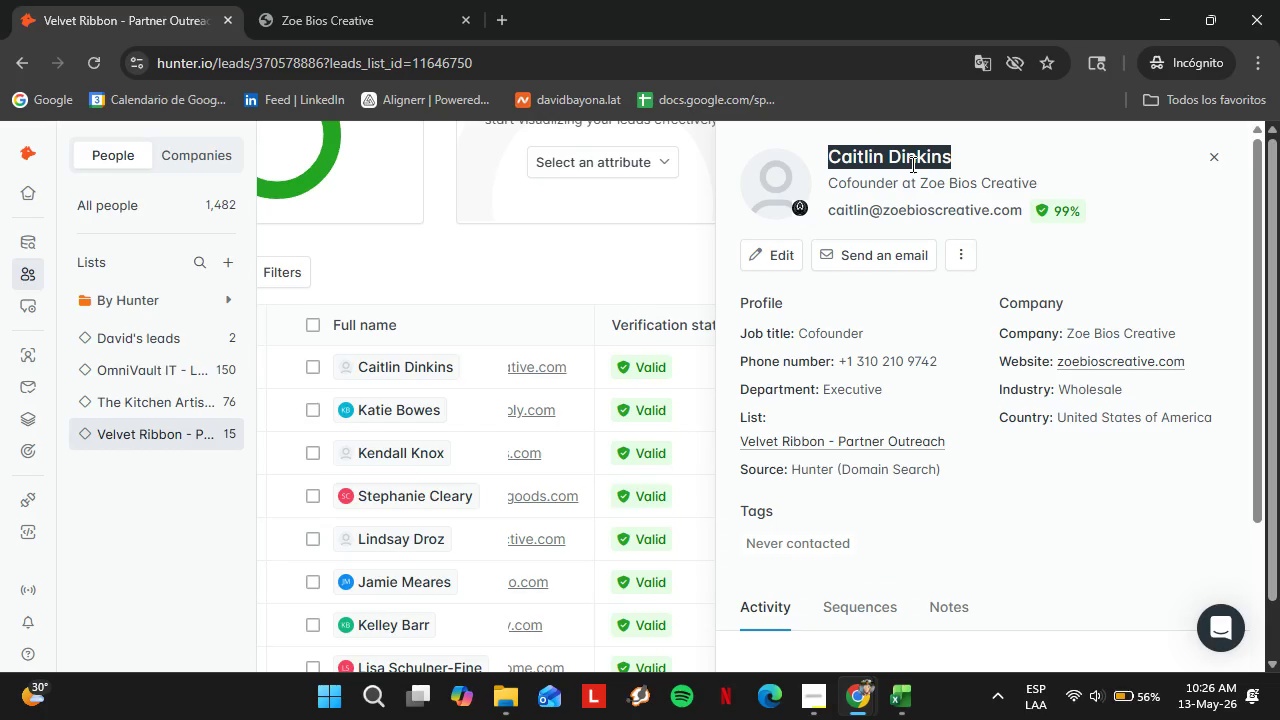 
right_click([857, 172])
 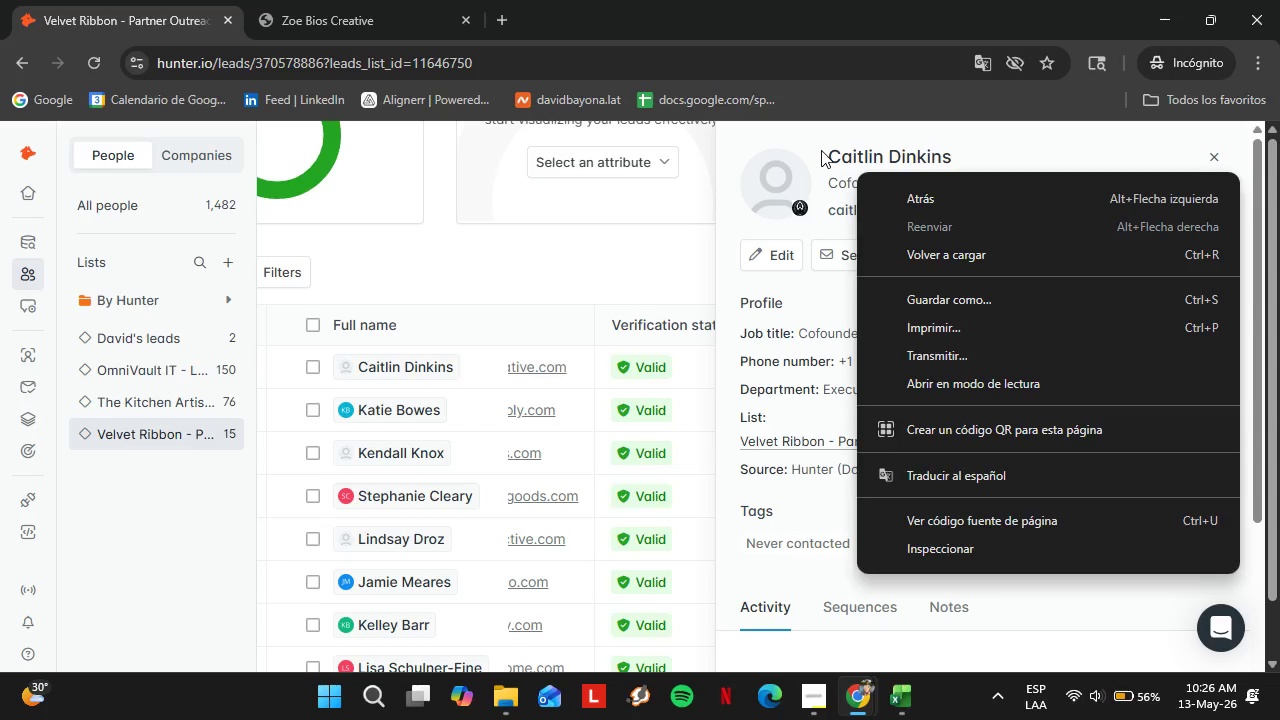 
left_click([822, 150])
 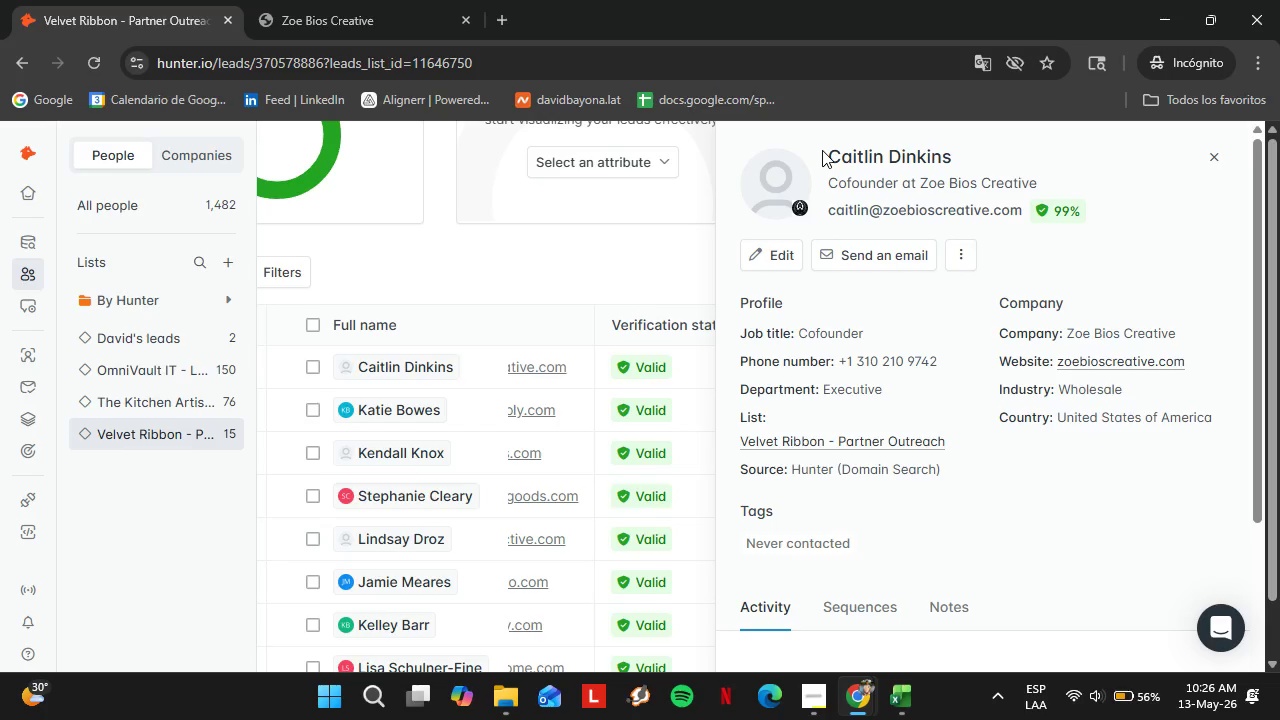 
left_click_drag(start_coordinate=[831, 153], to_coordinate=[1092, 142])
 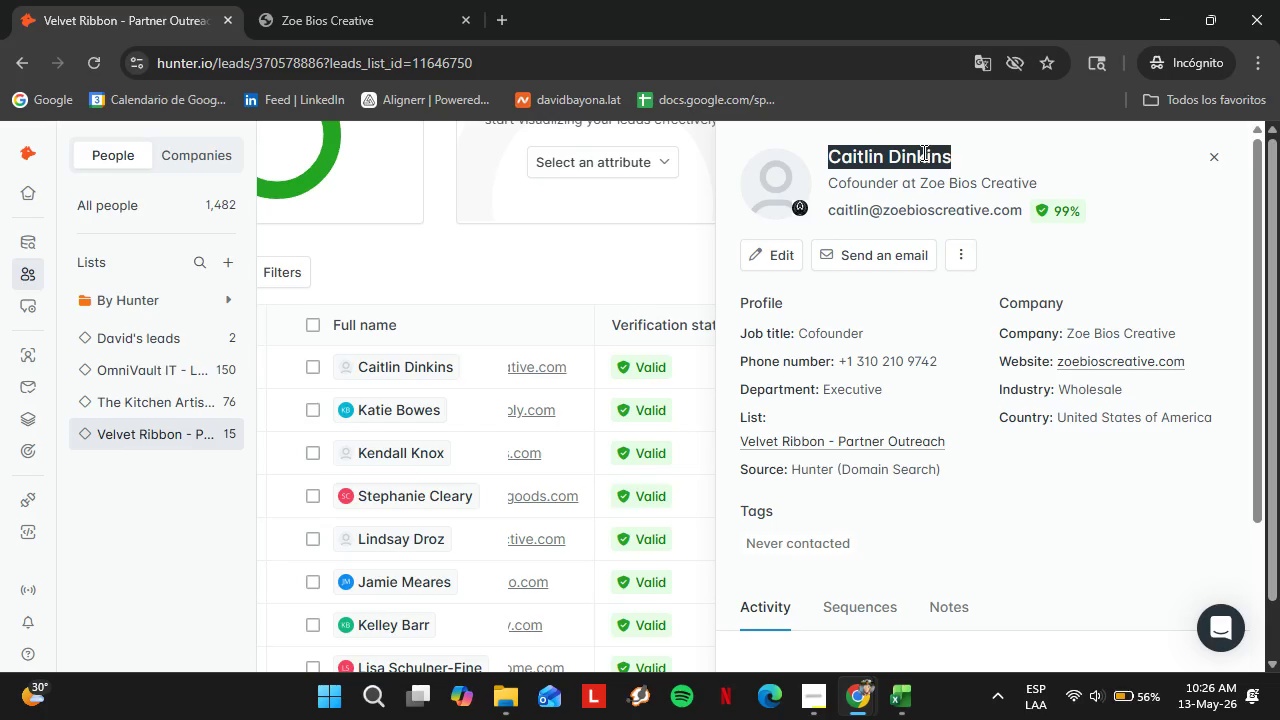 
right_click([922, 152])
 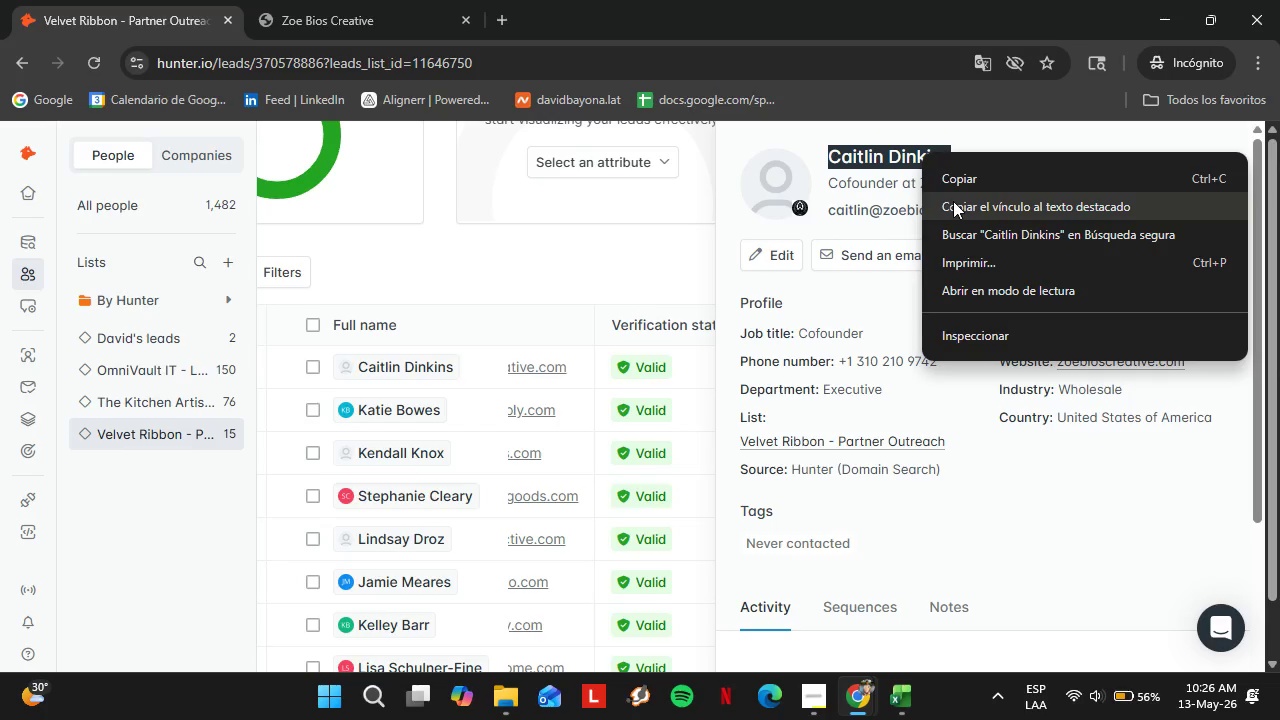 
left_click([952, 178])
 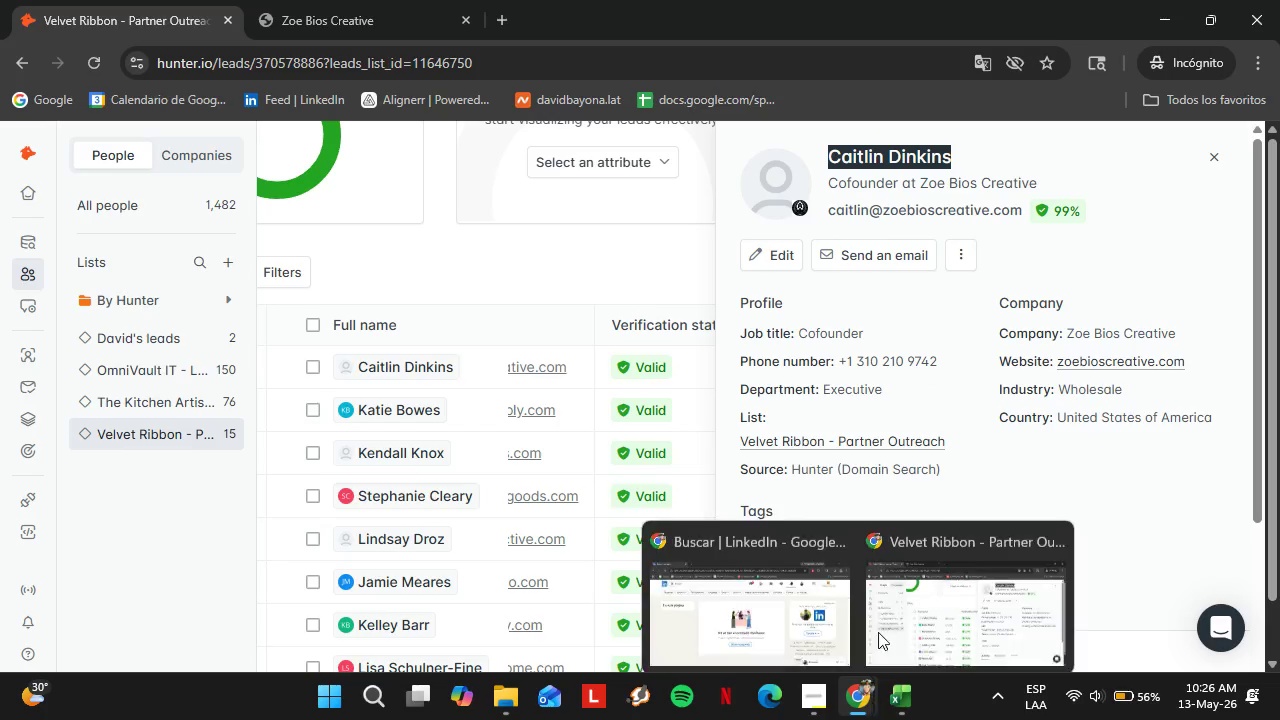 
left_click([896, 596])
 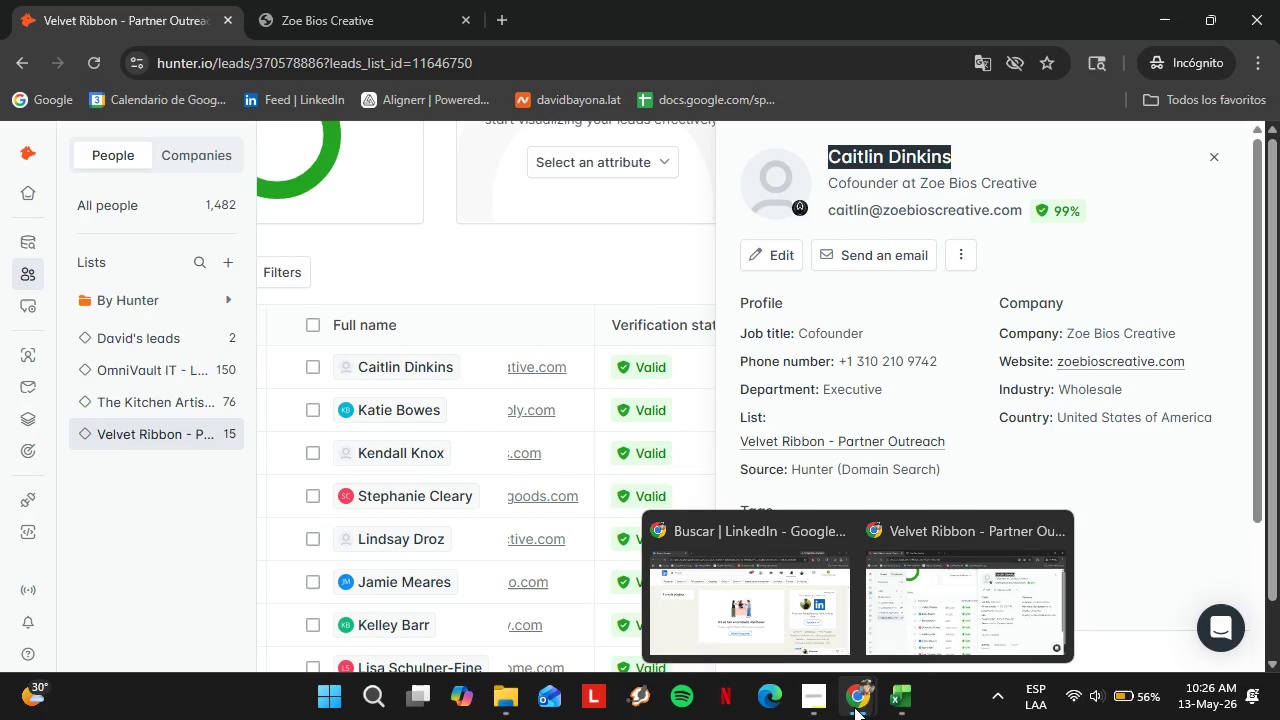 
left_click([782, 610])
 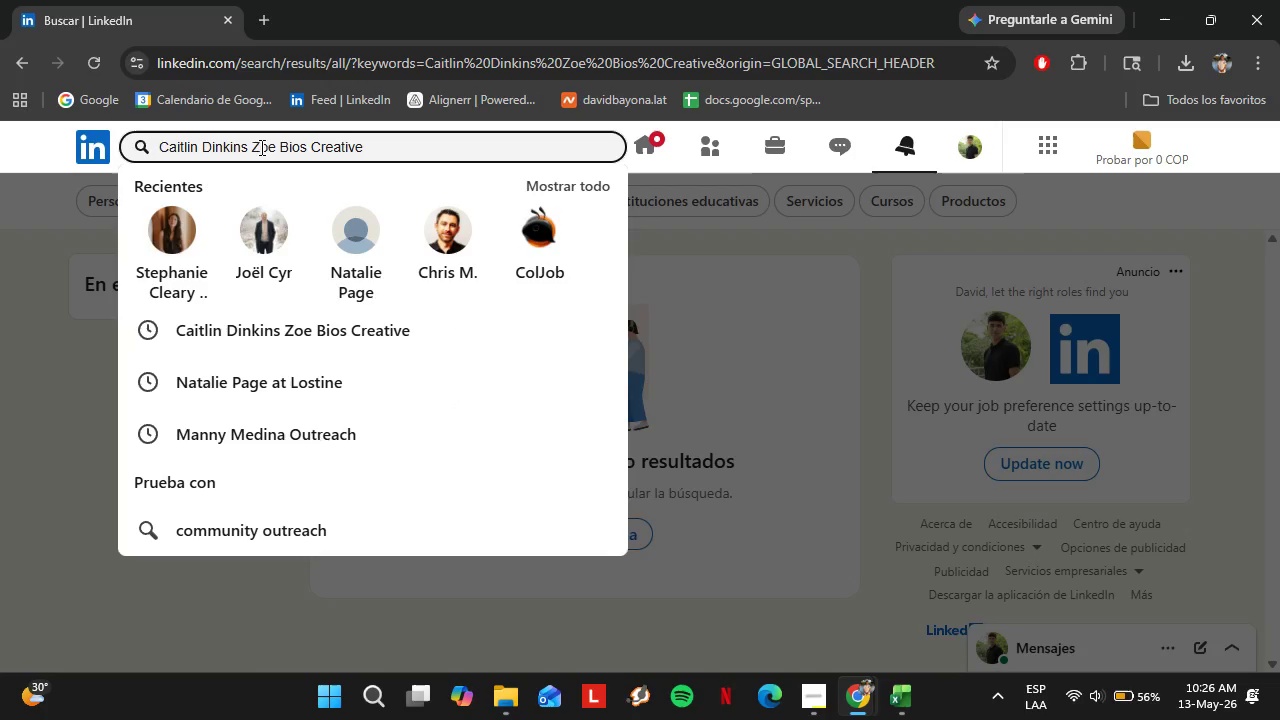 
left_click_drag(start_coordinate=[248, 146], to_coordinate=[398, 146])
 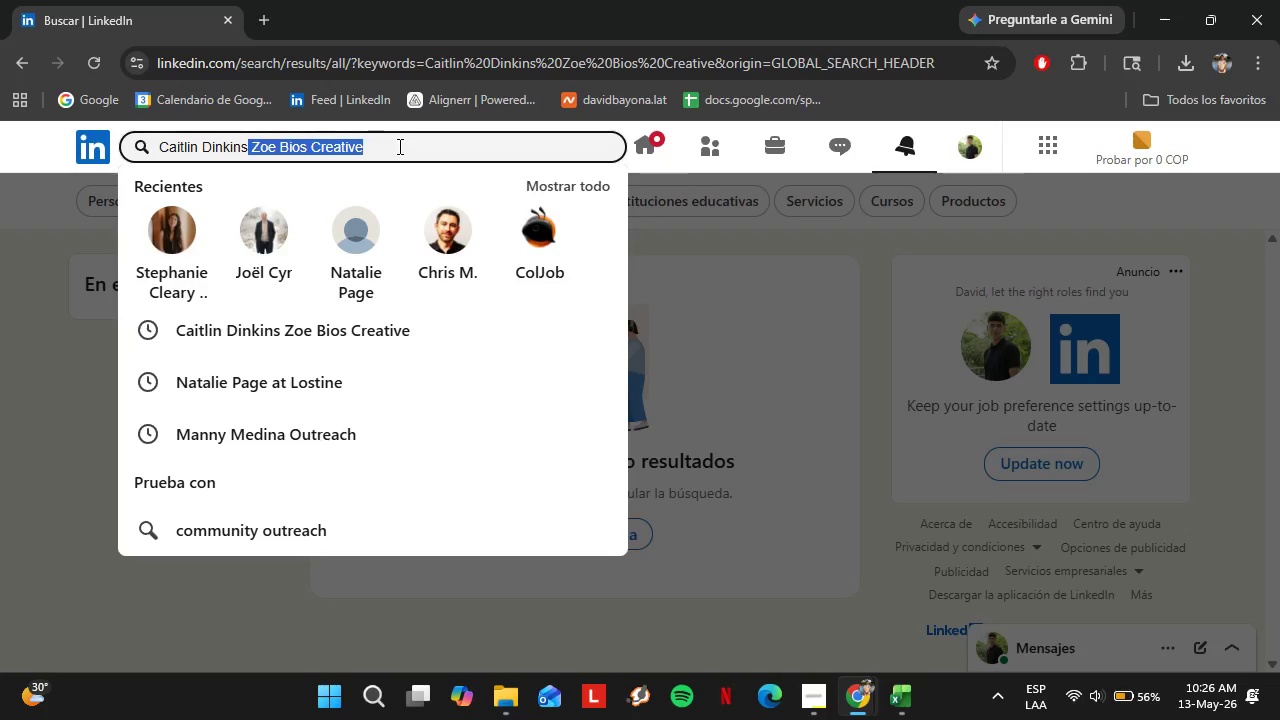 
key(Backspace)
 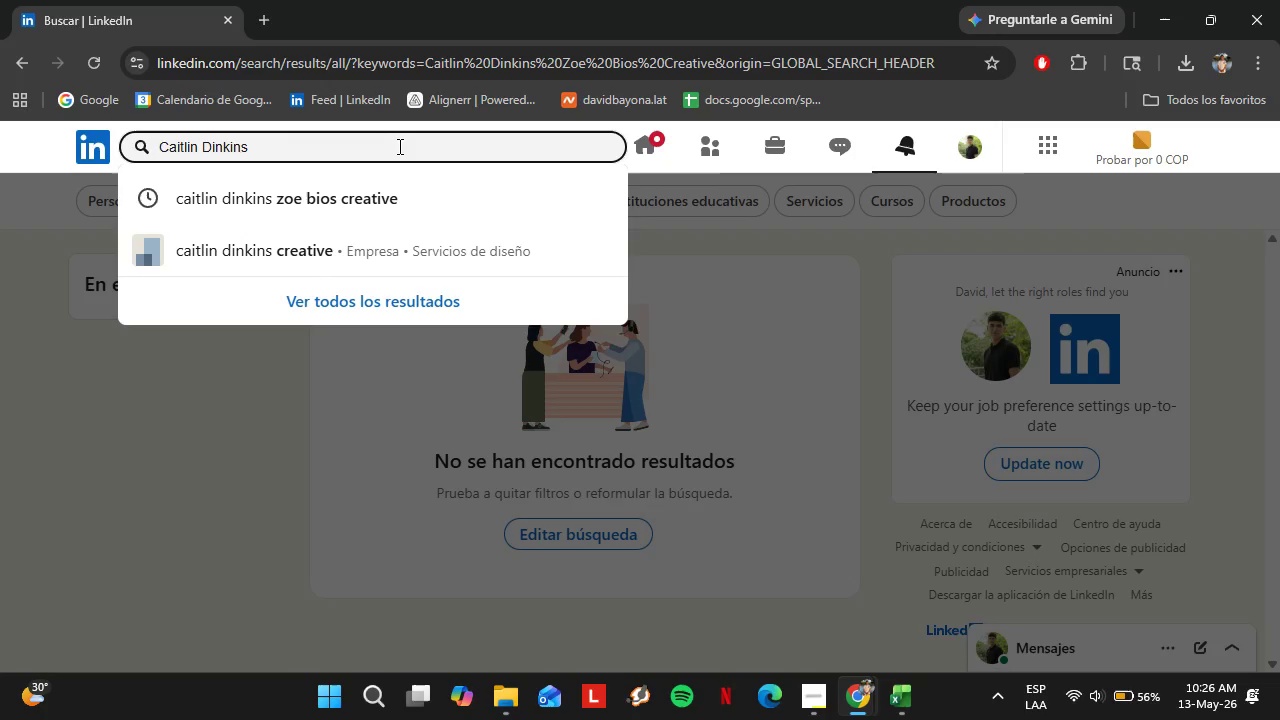 
key(Enter)
 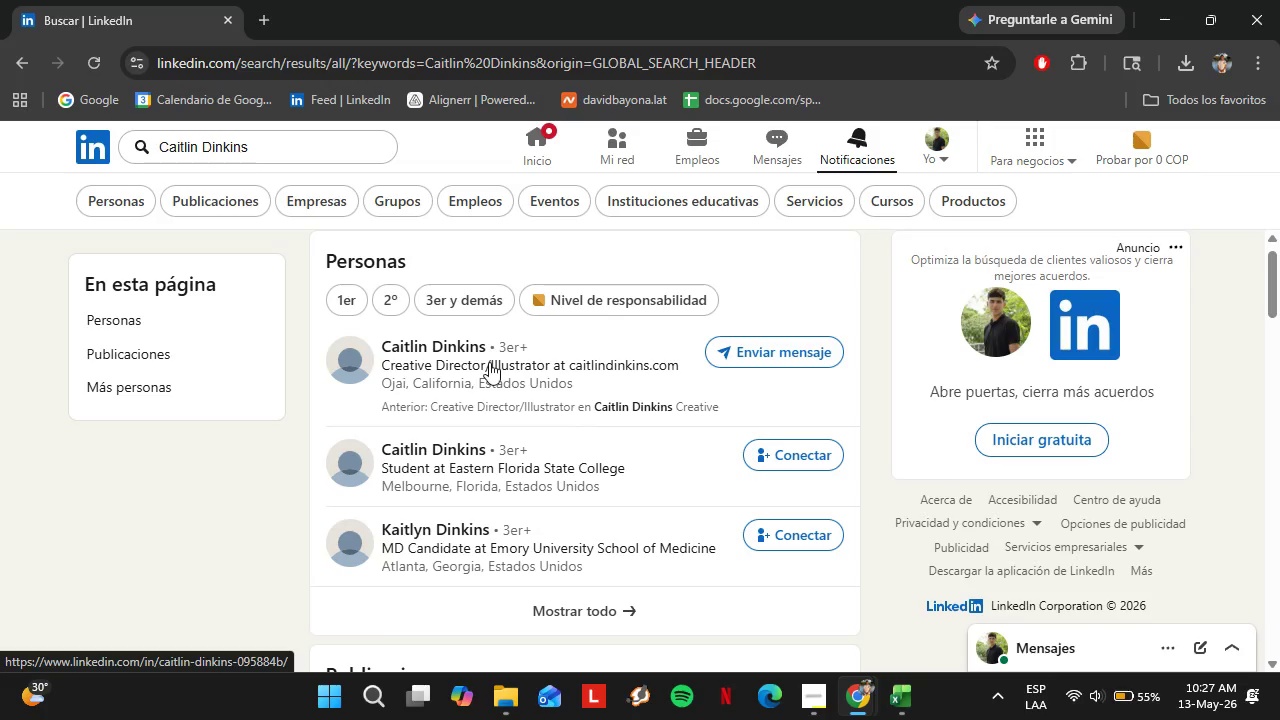 
wait(14.39)
 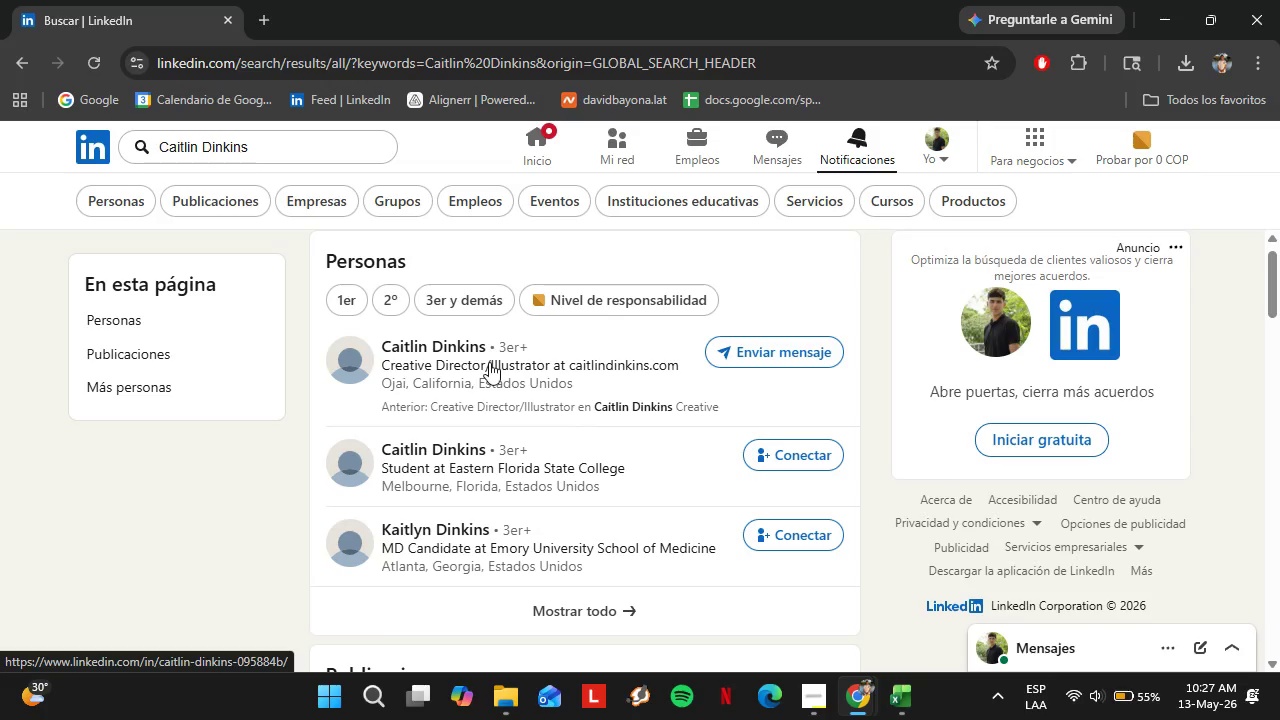 
scroll: coordinate [517, 470], scroll_direction: down, amount: 12.0
 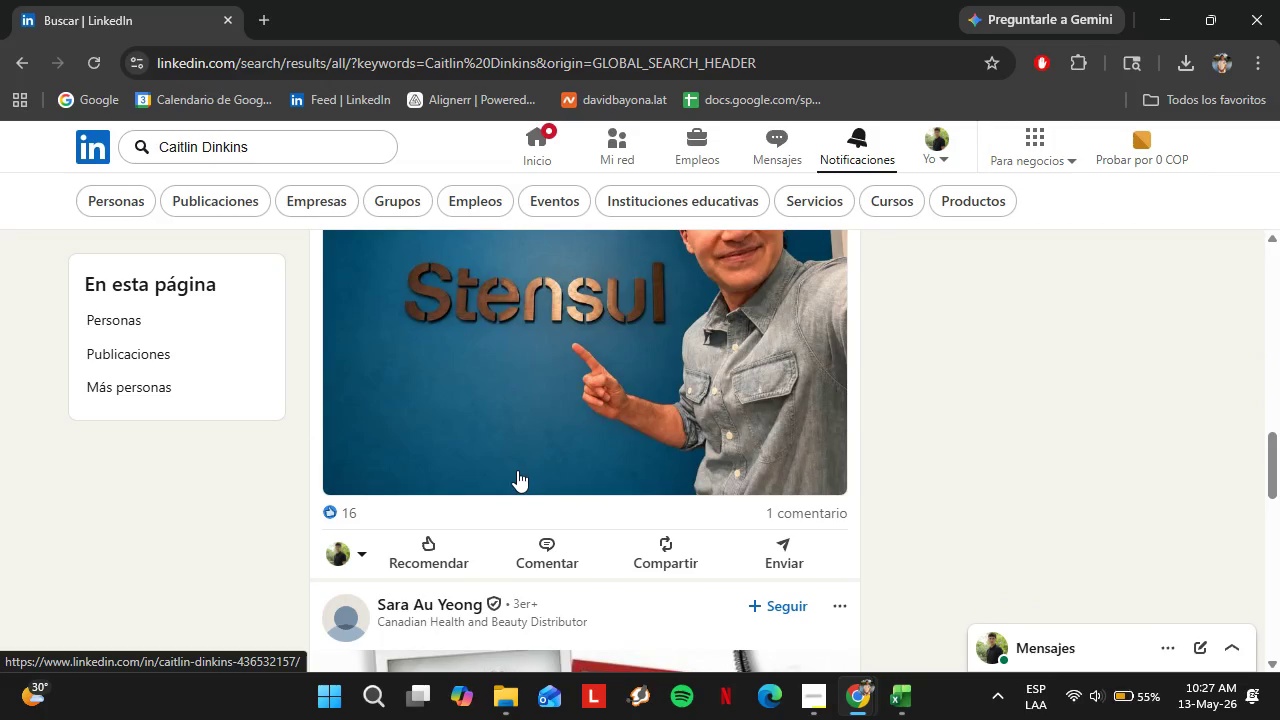 
scroll: coordinate [429, 476], scroll_direction: up, amount: 5.0
 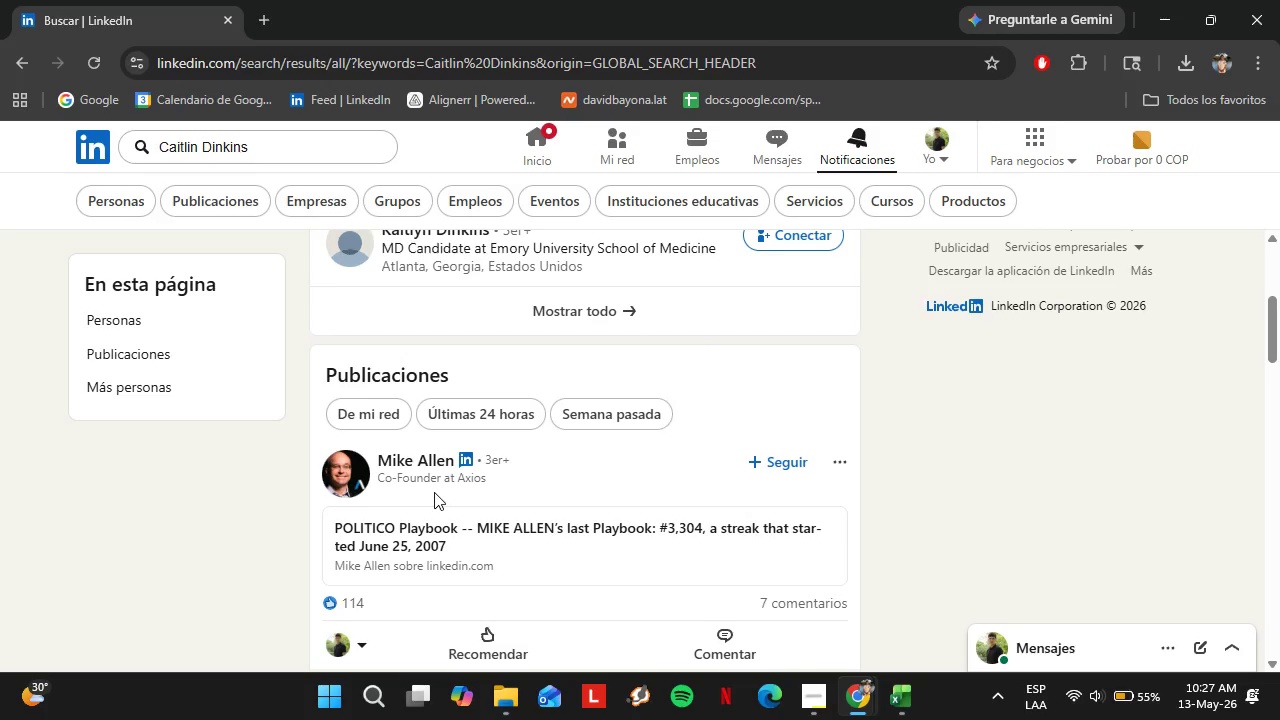 
wait(13.31)
 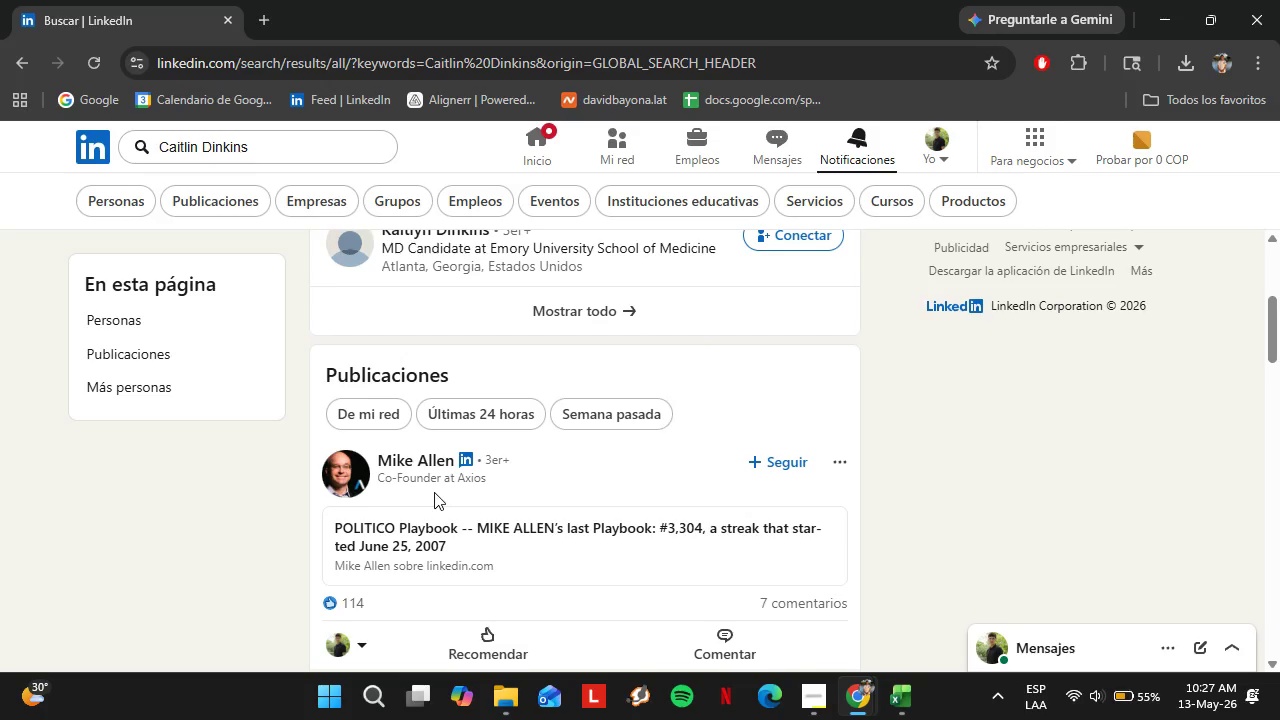 
scroll: coordinate [587, 496], scroll_direction: down, amount: 8.0
 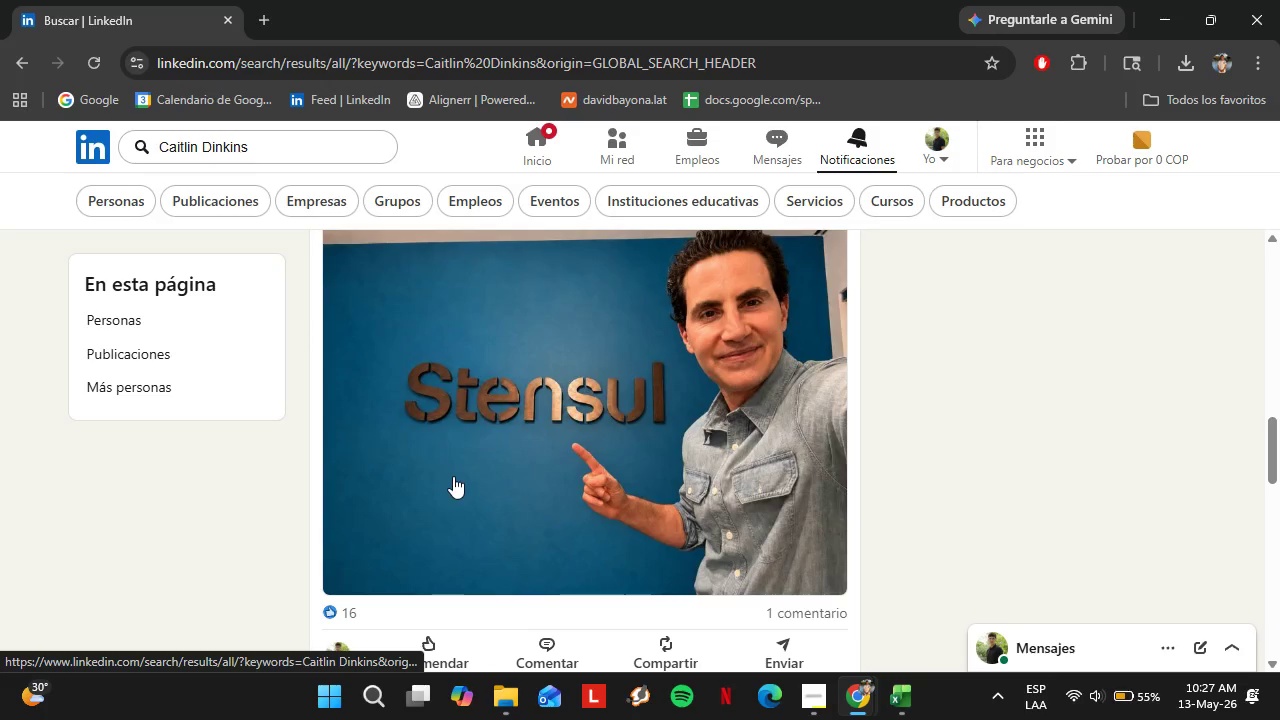 
scroll: coordinate [398, 395], scroll_direction: up, amount: 13.0
 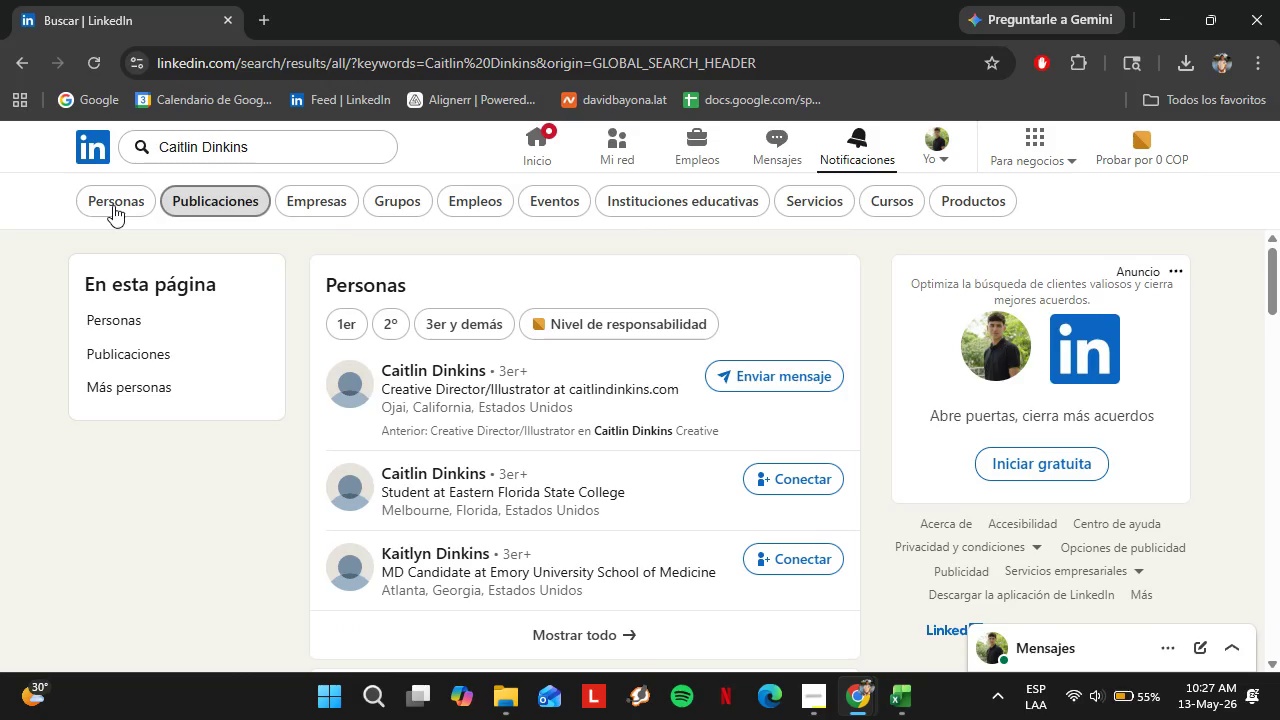 
left_click([112, 204])
 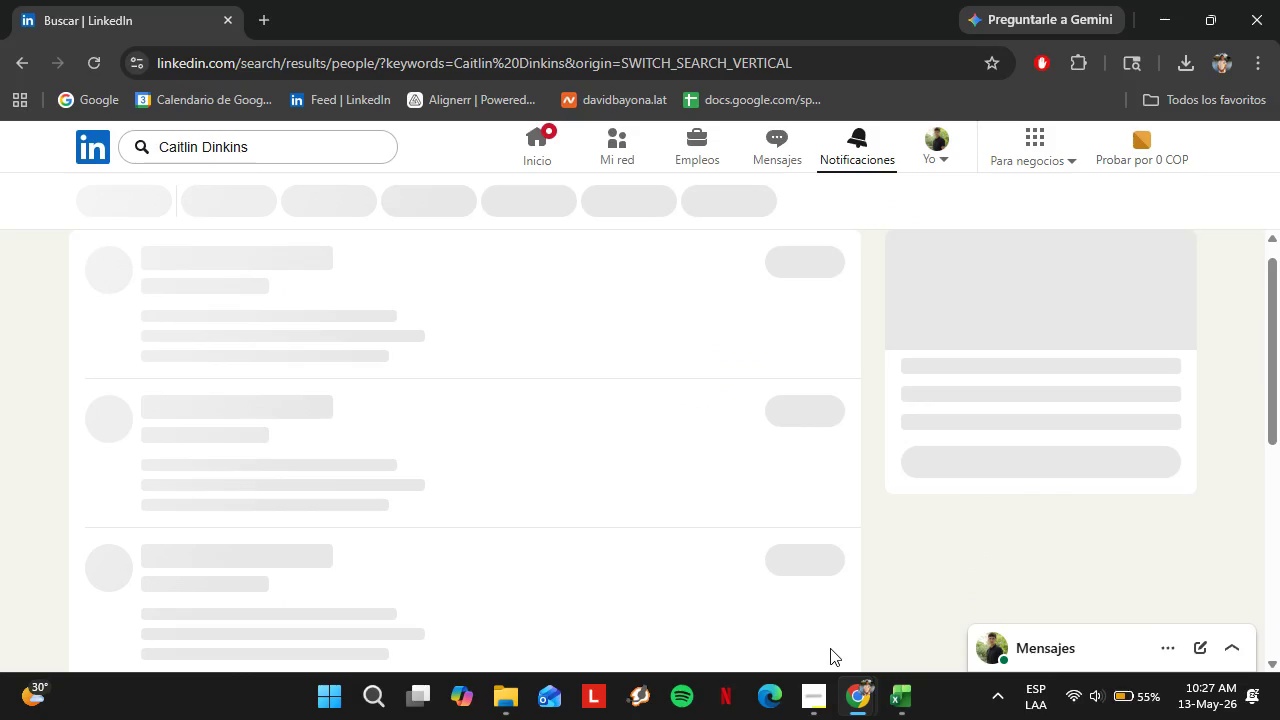 
mouse_move([847, 681])
 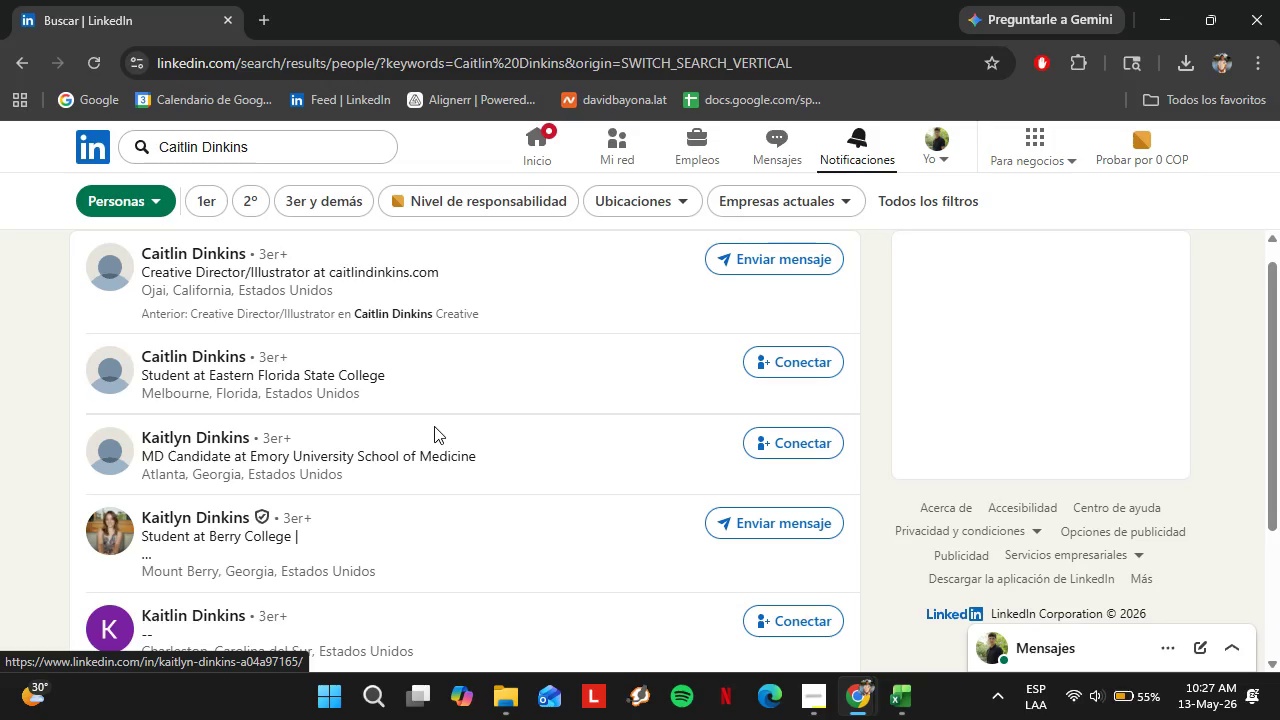 
wait(7.77)
 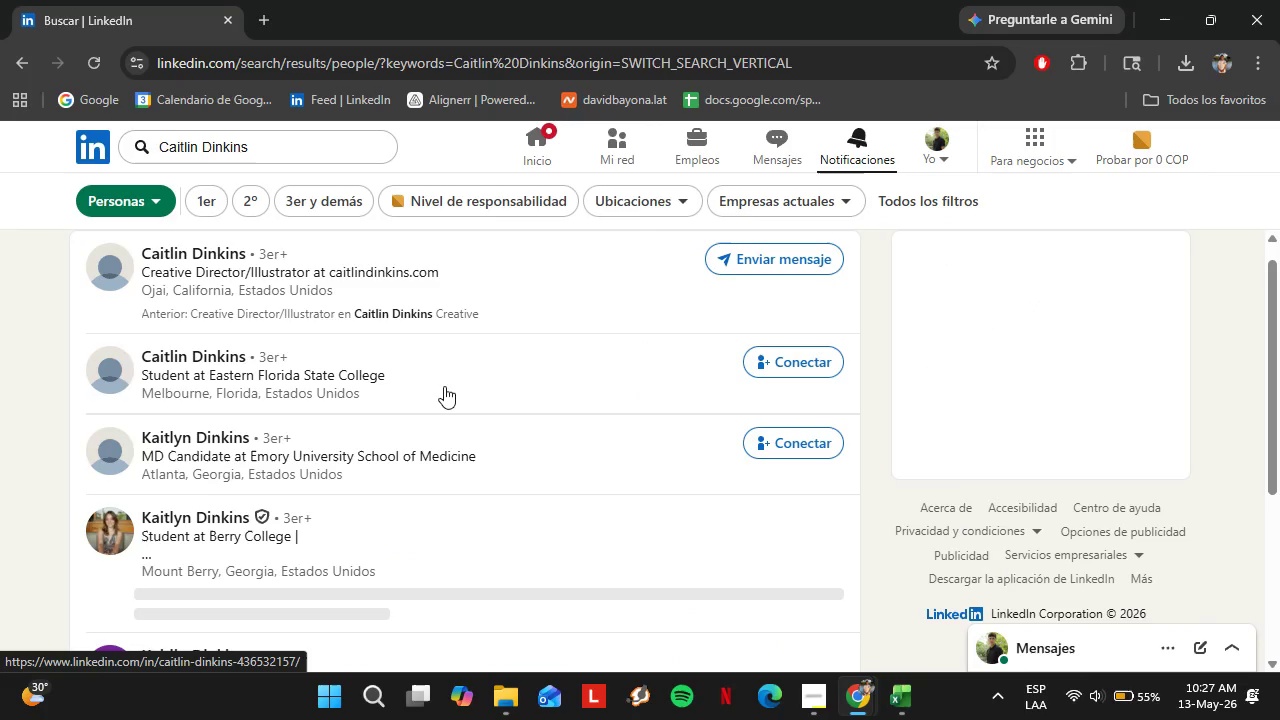 
left_click([191, 251])
 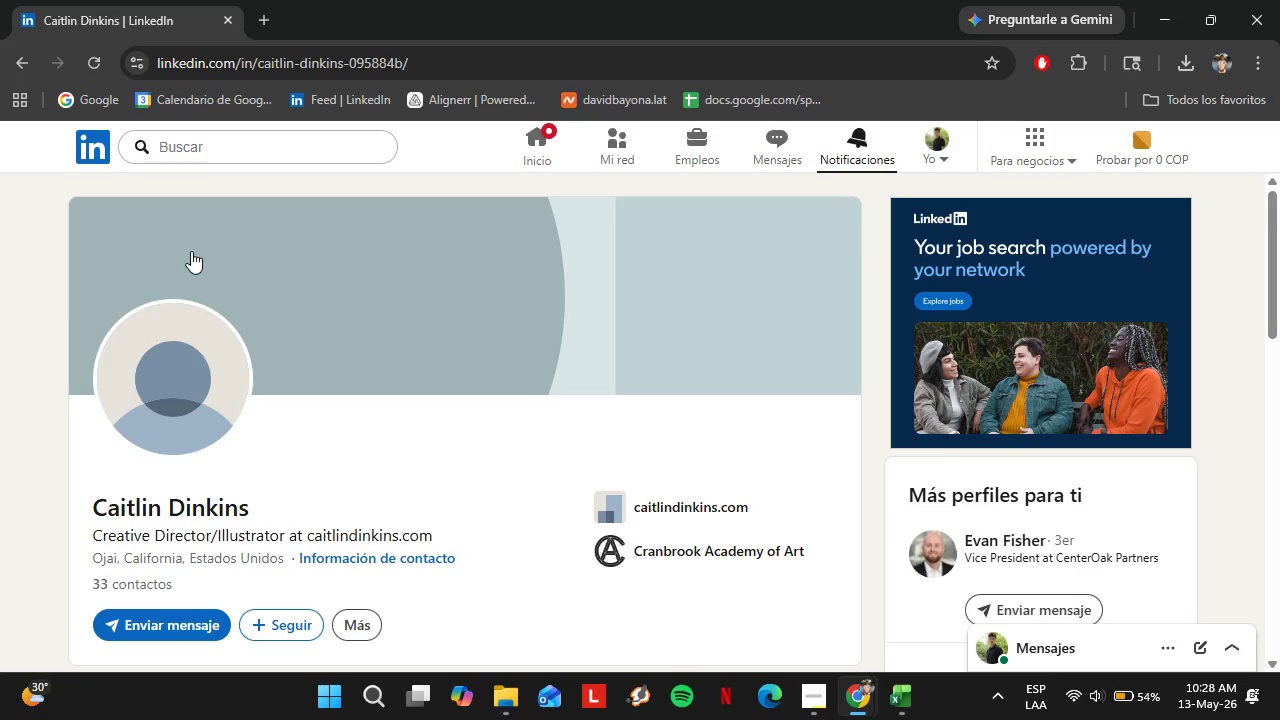 
wait(27.92)
 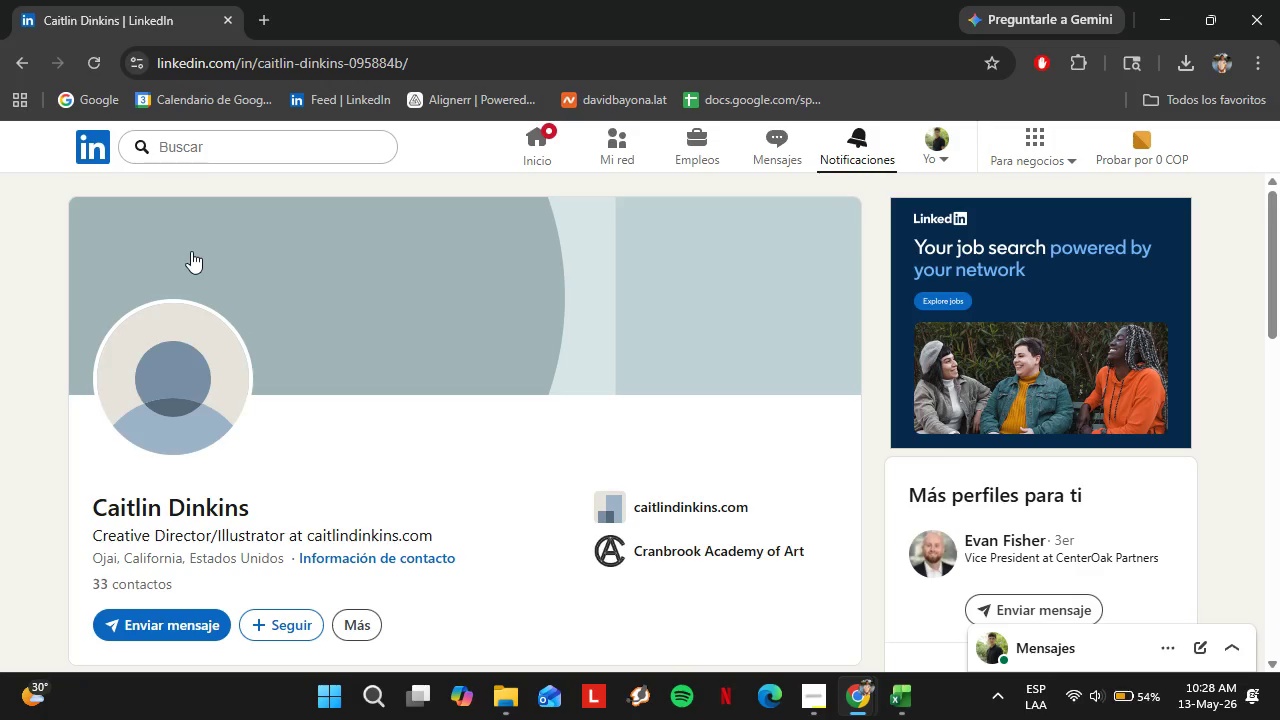 
scroll: coordinate [512, 489], scroll_direction: down, amount: 13.0
 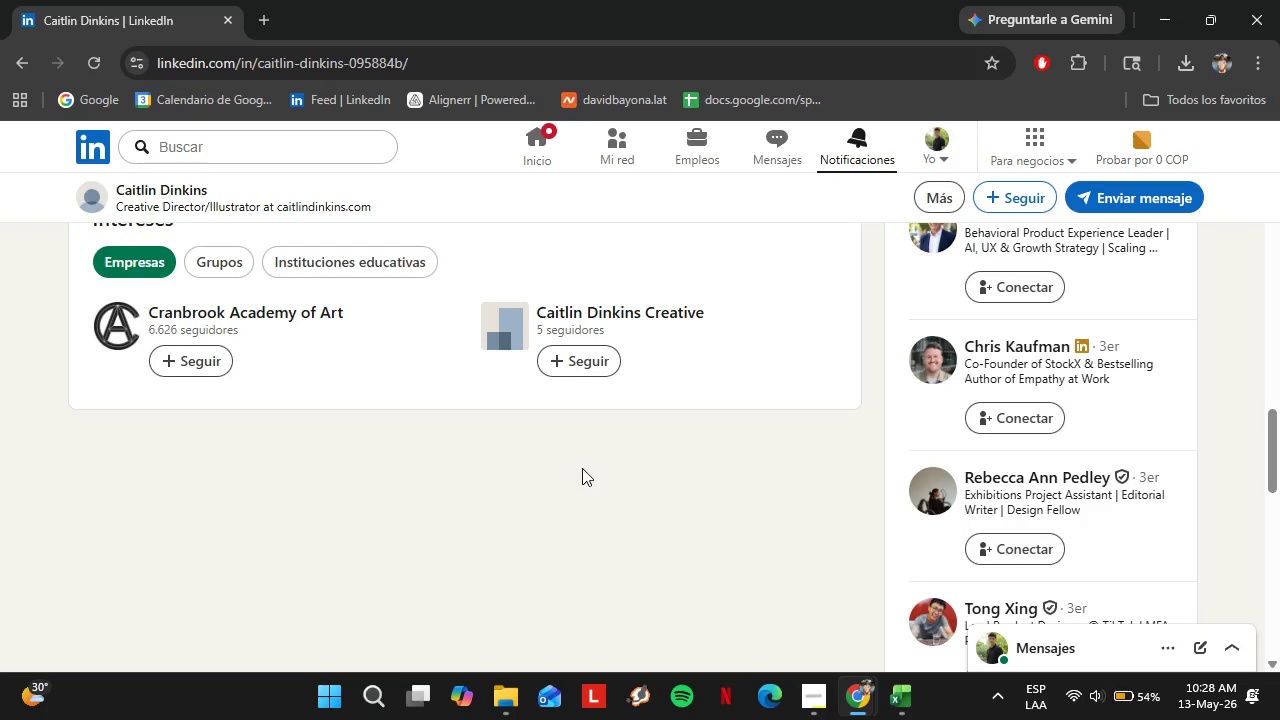 
wait(12.44)
 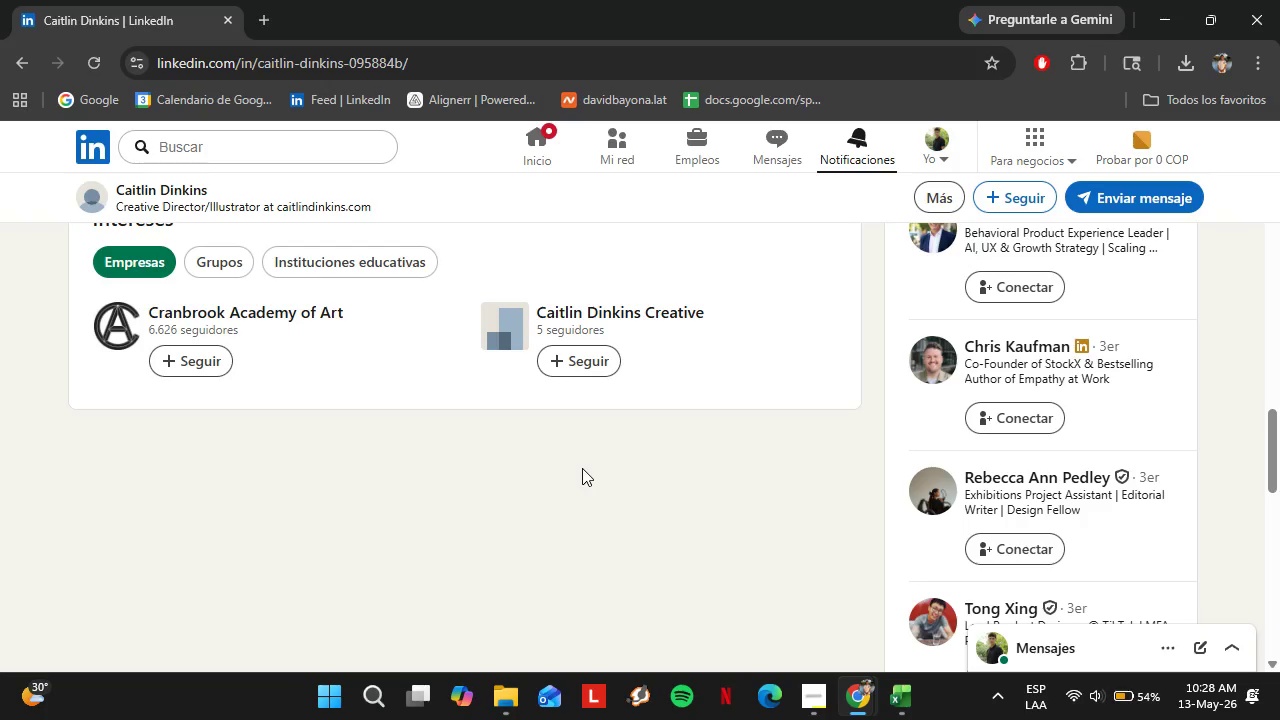 
scroll: coordinate [859, 431], scroll_direction: down, amount: 4.0
 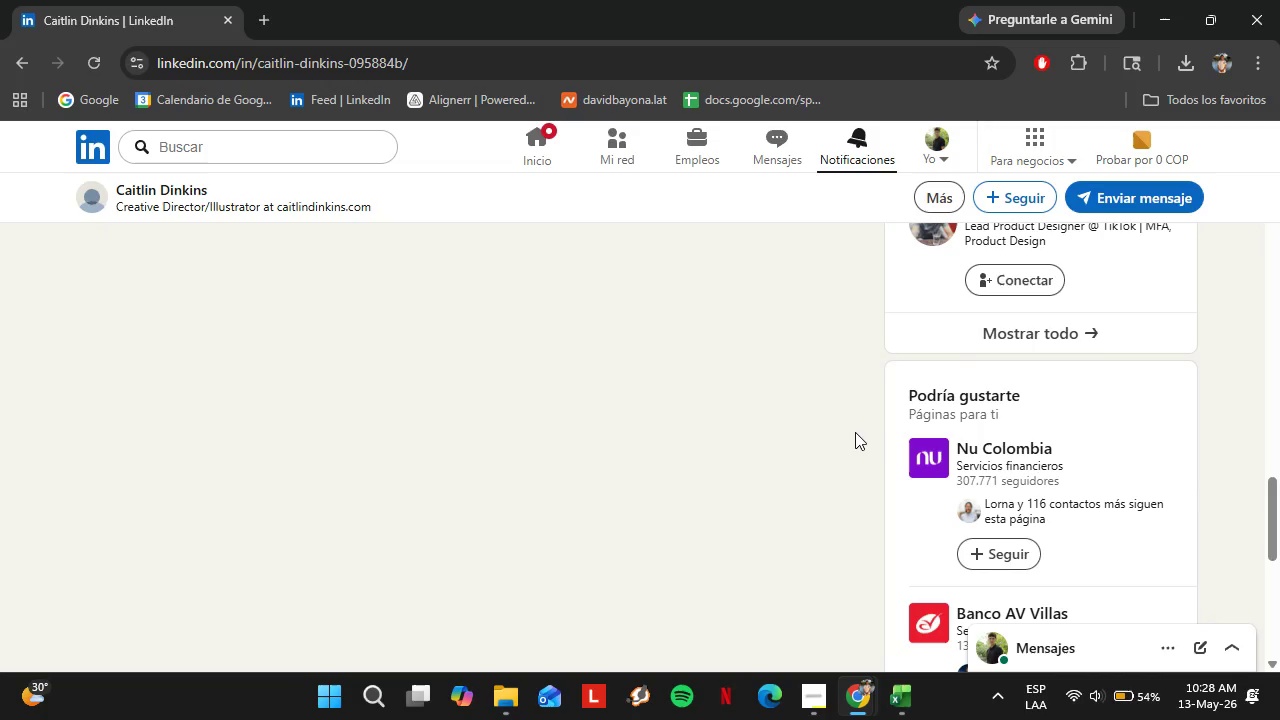 
wait(7.62)
 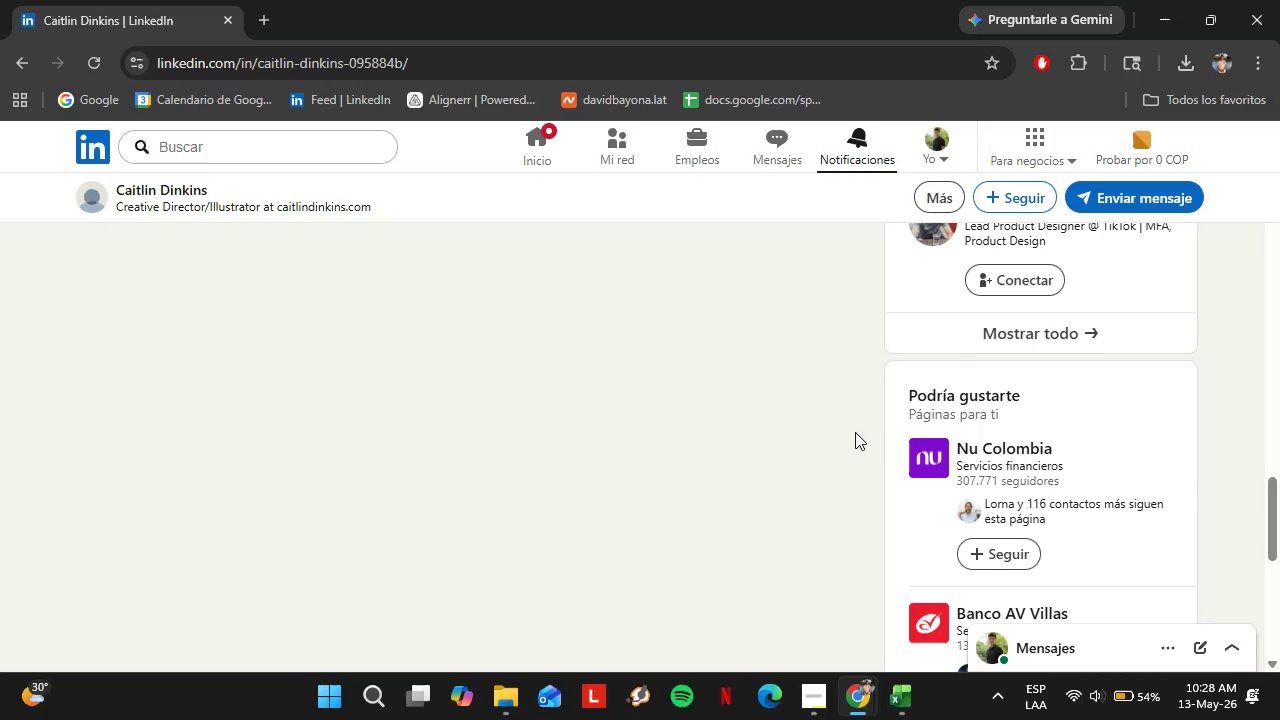 
scroll: coordinate [780, 415], scroll_direction: up, amount: 6.0
 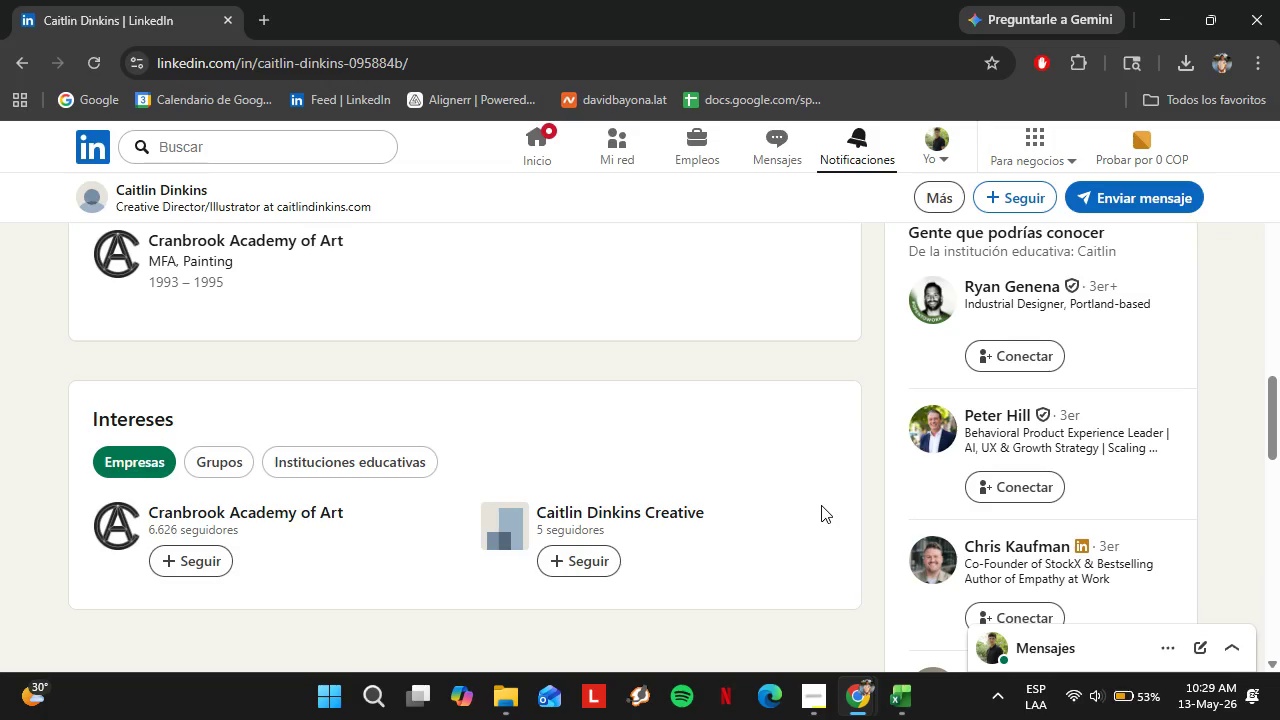 
wait(23.78)
 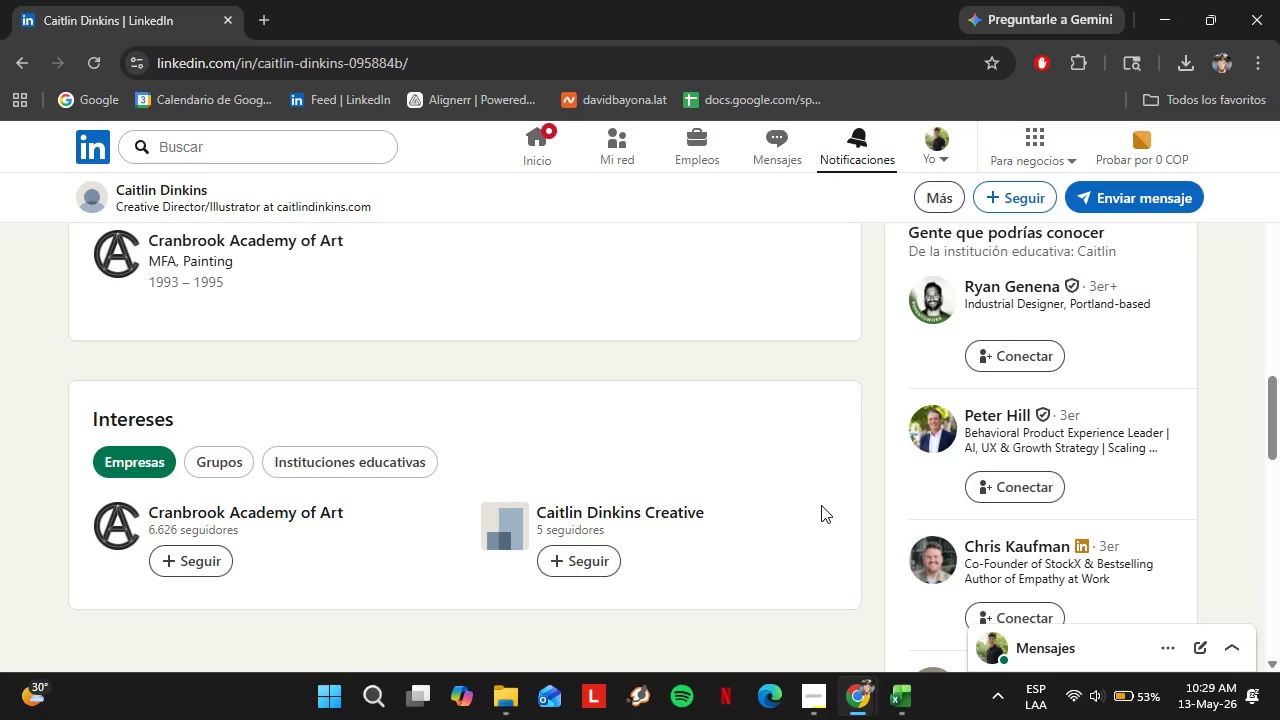 
scroll: coordinate [594, 395], scroll_direction: down, amount: 4.0
 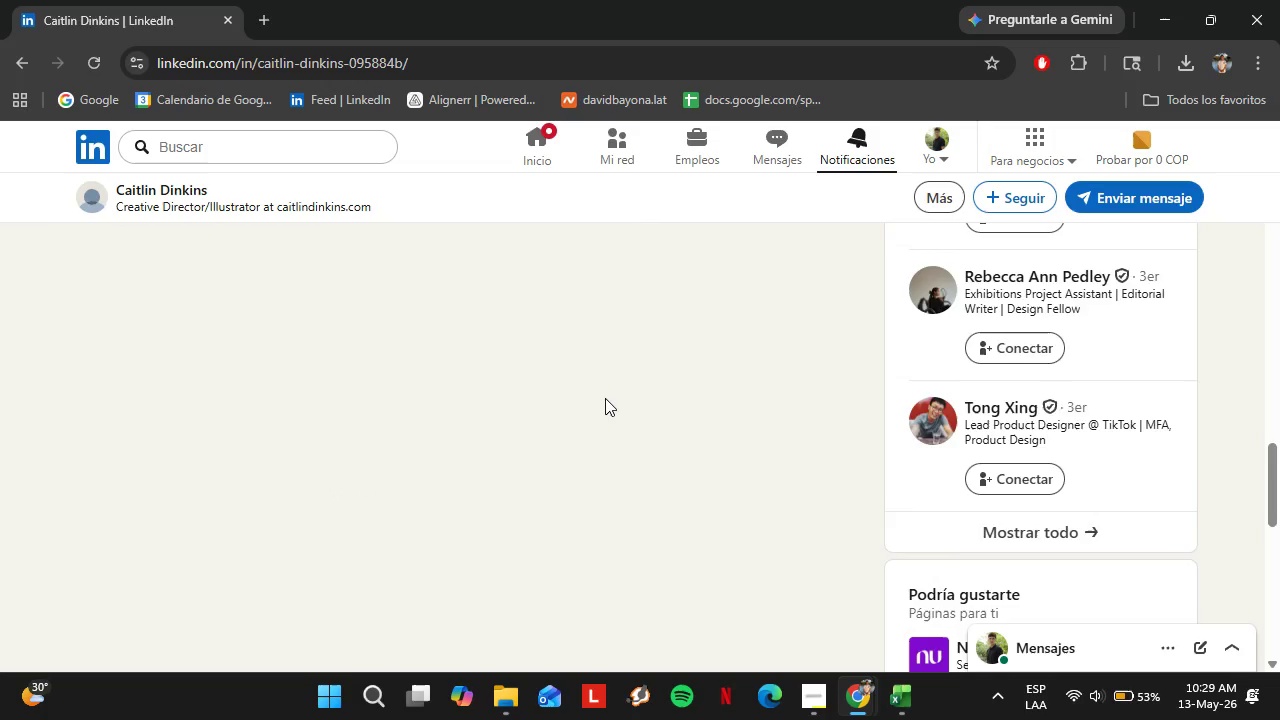 
scroll: coordinate [607, 397], scroll_direction: up, amount: 14.0
 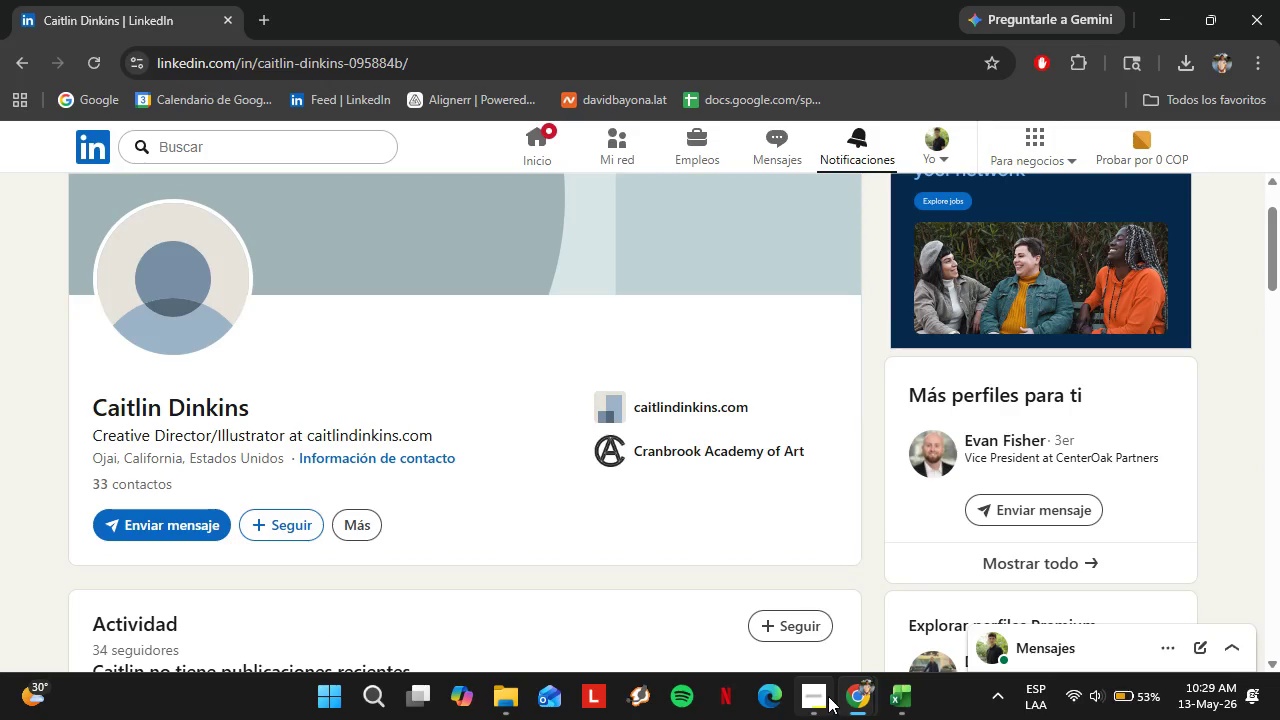 
wait(5.67)
 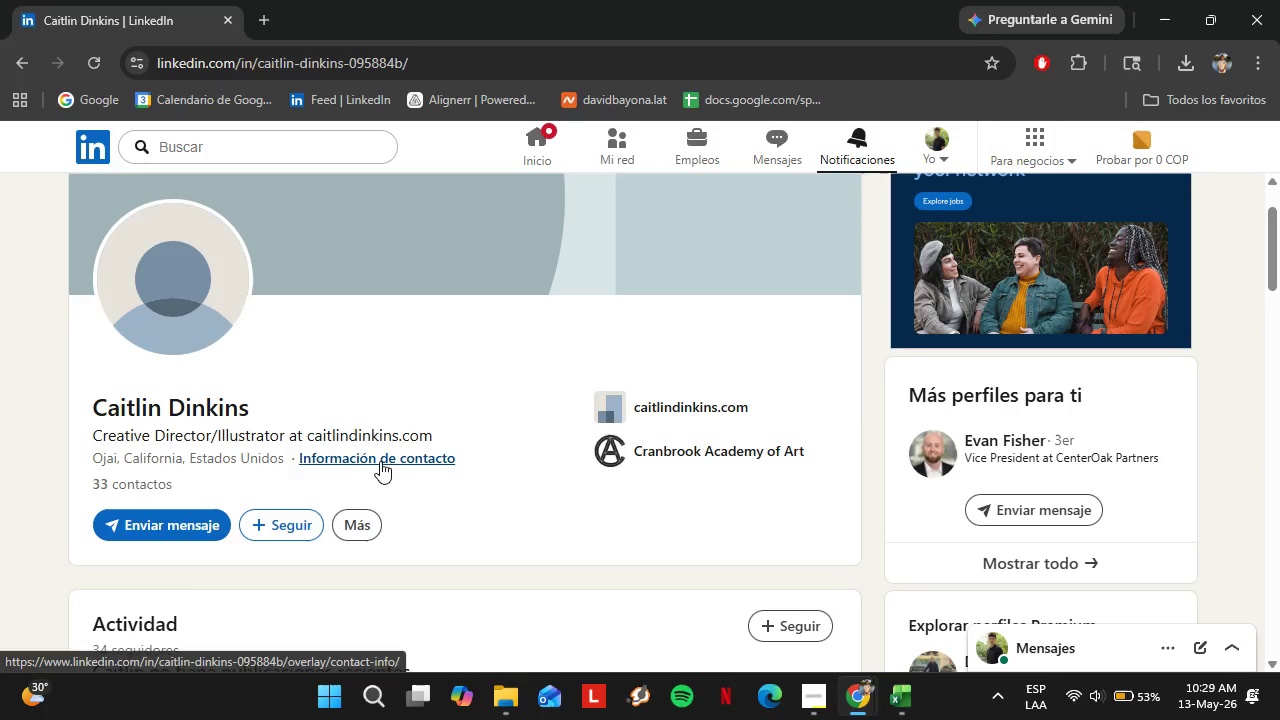 
left_click([273, 9])
 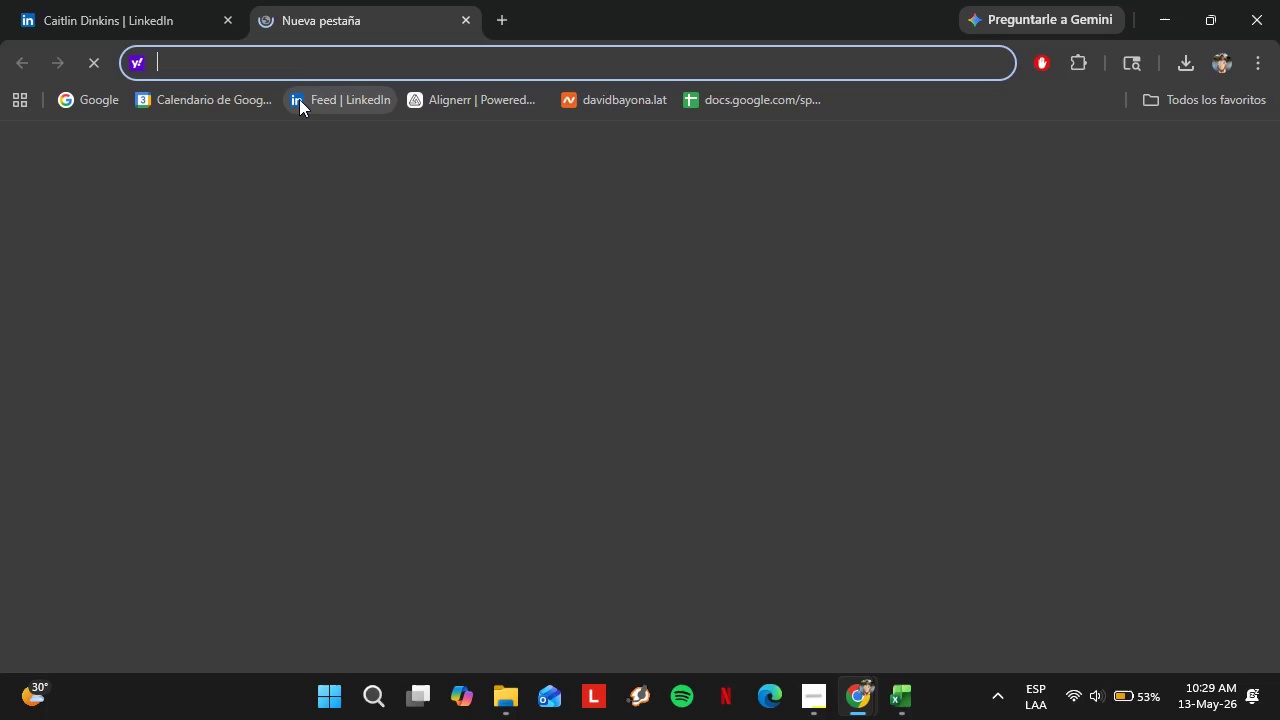 
type(goo)
 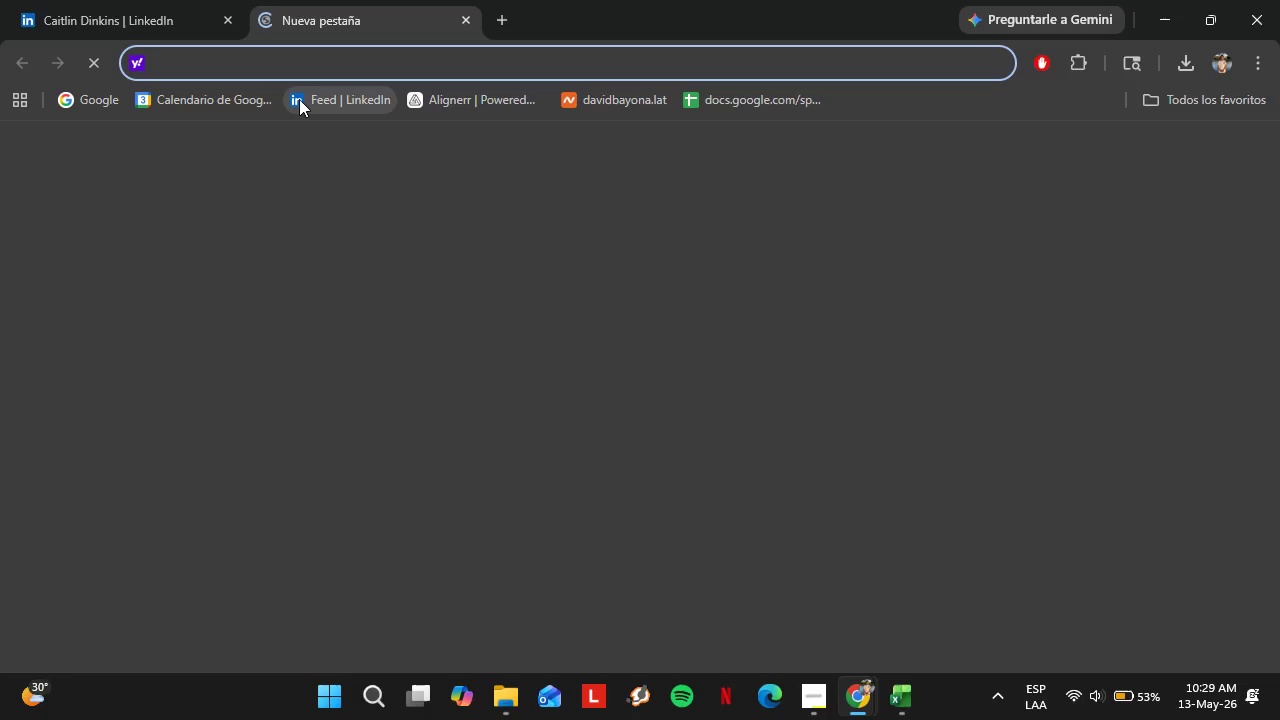 
key(Enter)
 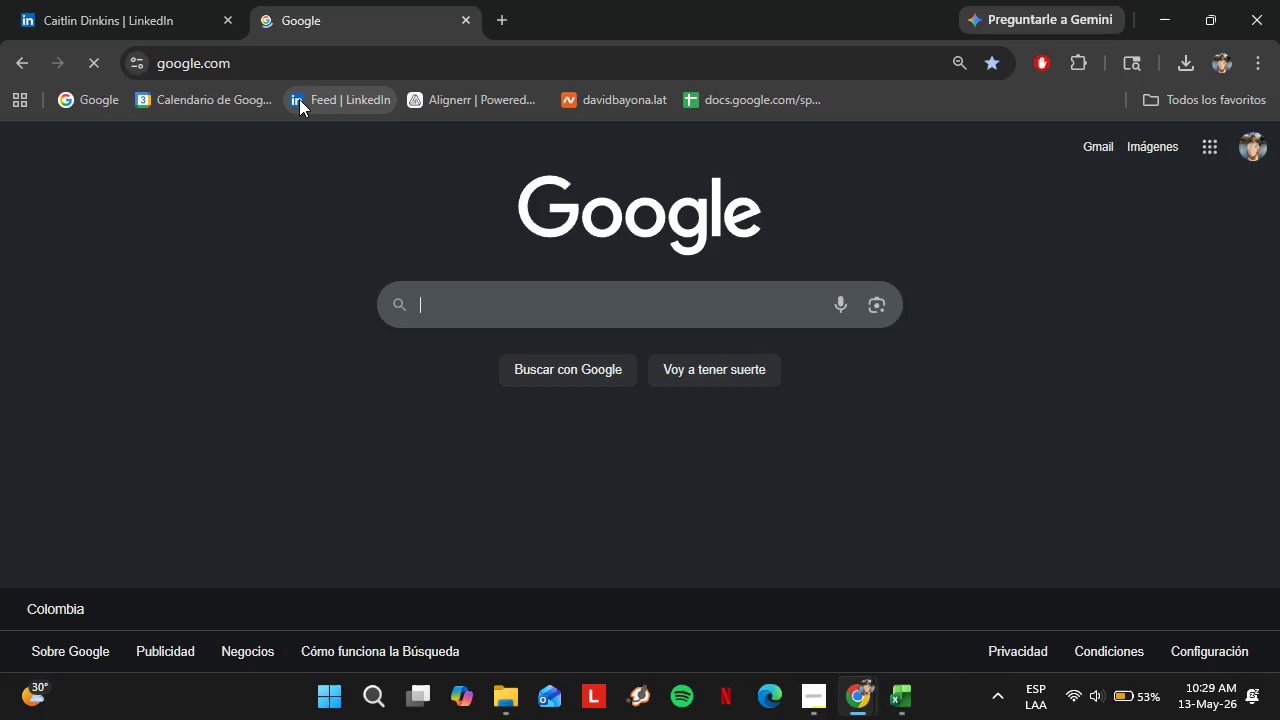 
key(Control+C)
 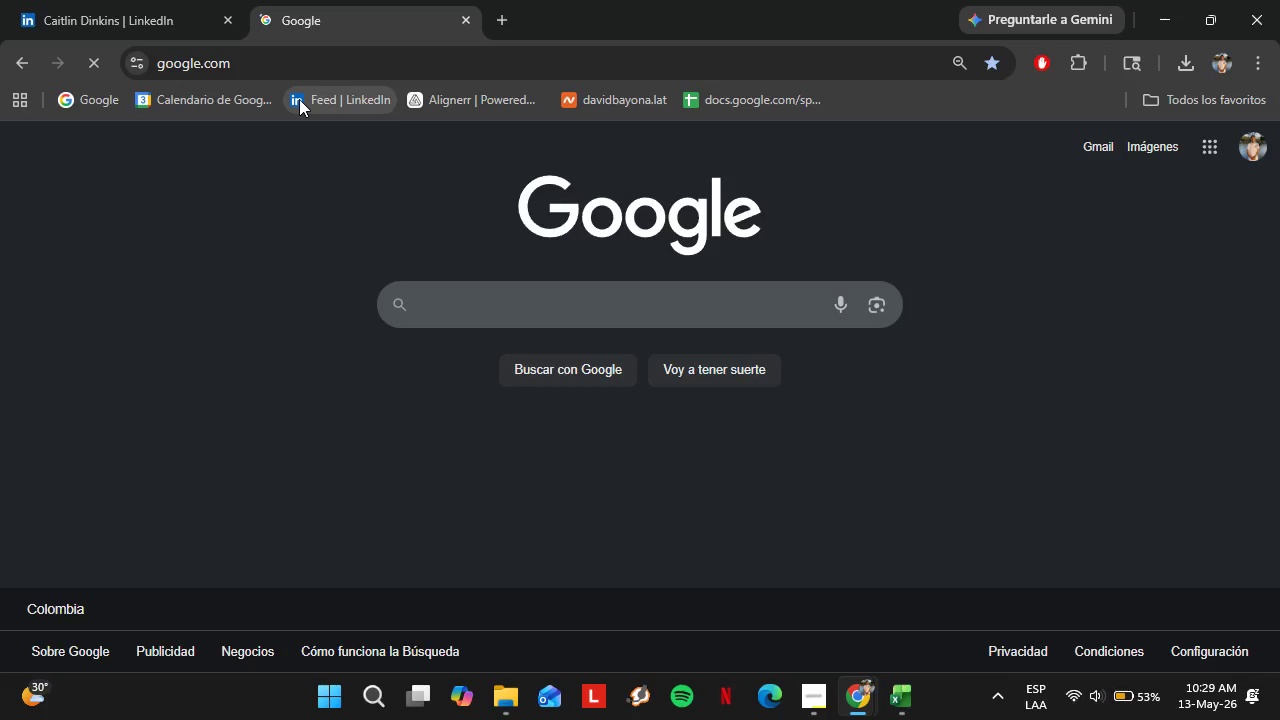 
key(Control+V)
 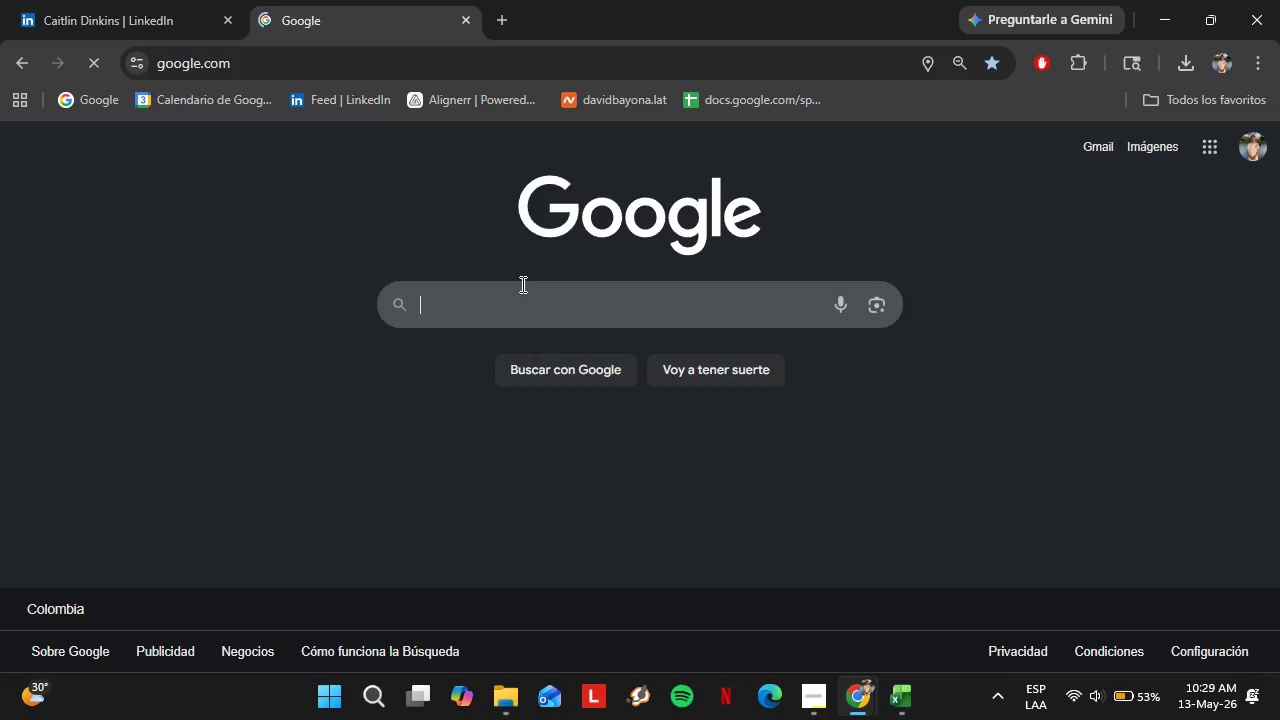 
type( OND )
key(Backspace)
key(Backspace)
key(Backspace)
key(Backspace)
type(AND )
 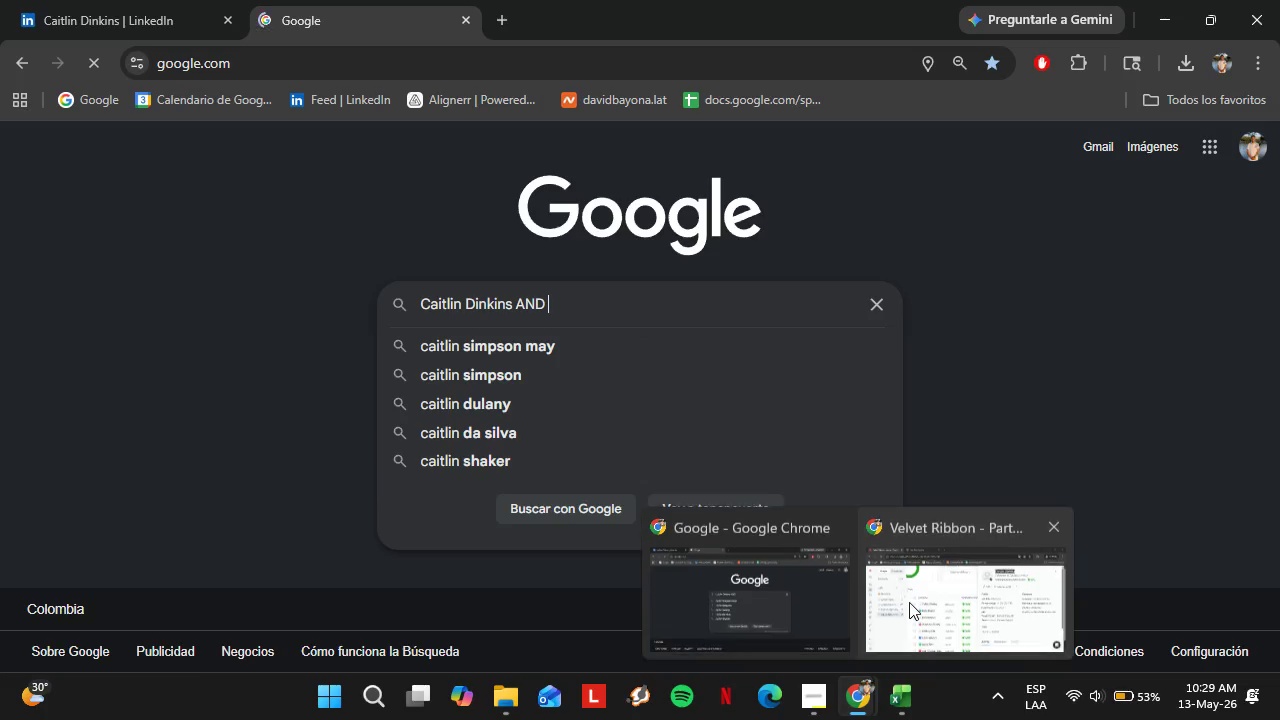 
left_click([902, 589])
 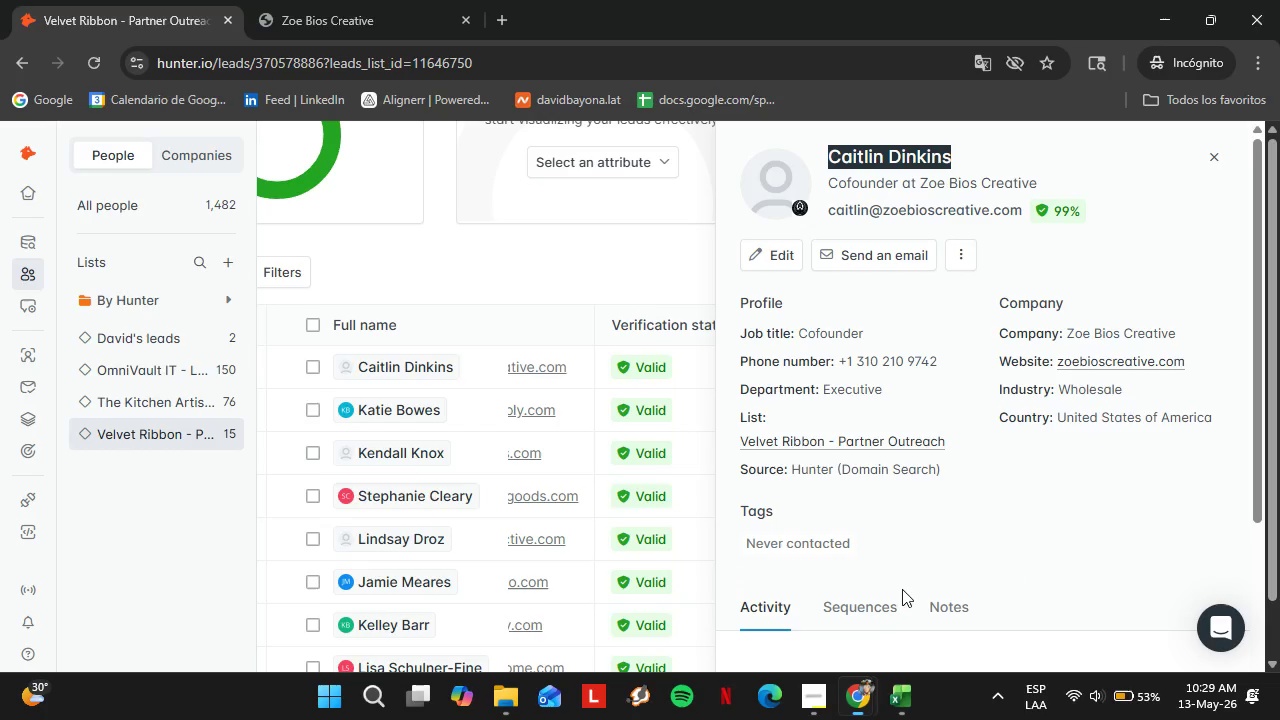 
left_click_drag(start_coordinate=[925, 185], to_coordinate=[1019, 179])
 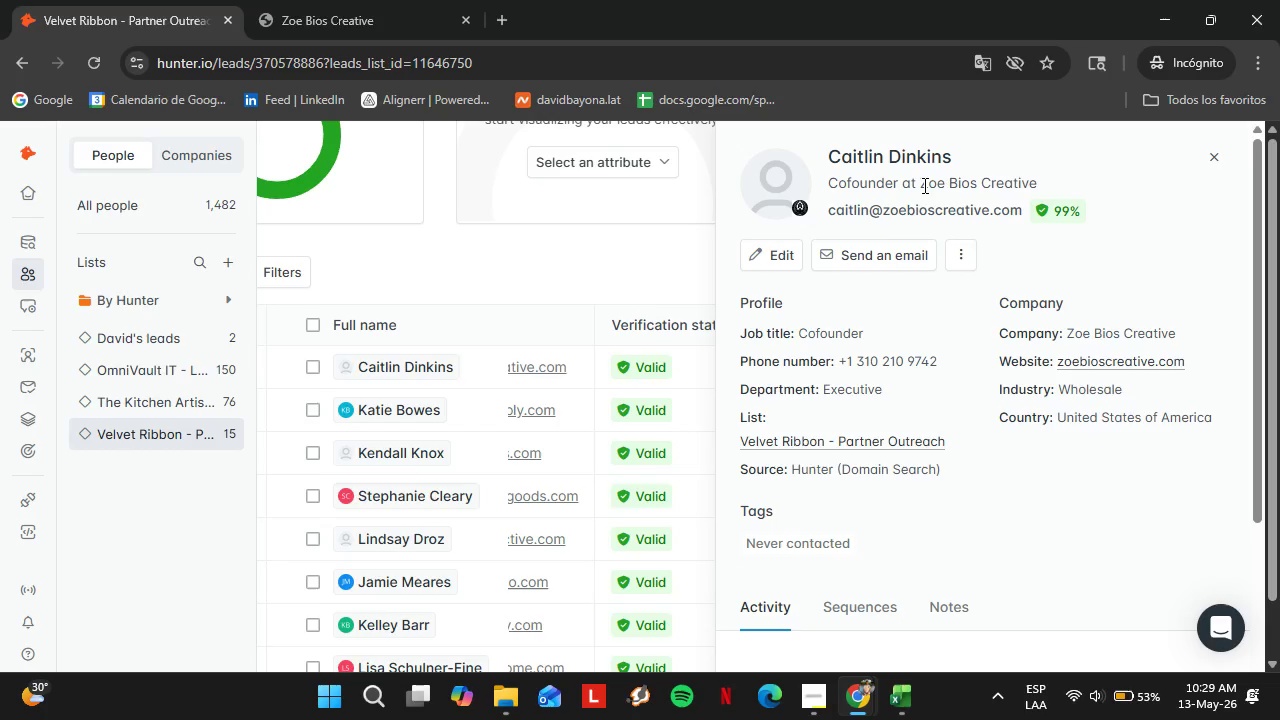 
left_click_drag(start_coordinate=[923, 185], to_coordinate=[1055, 182])
 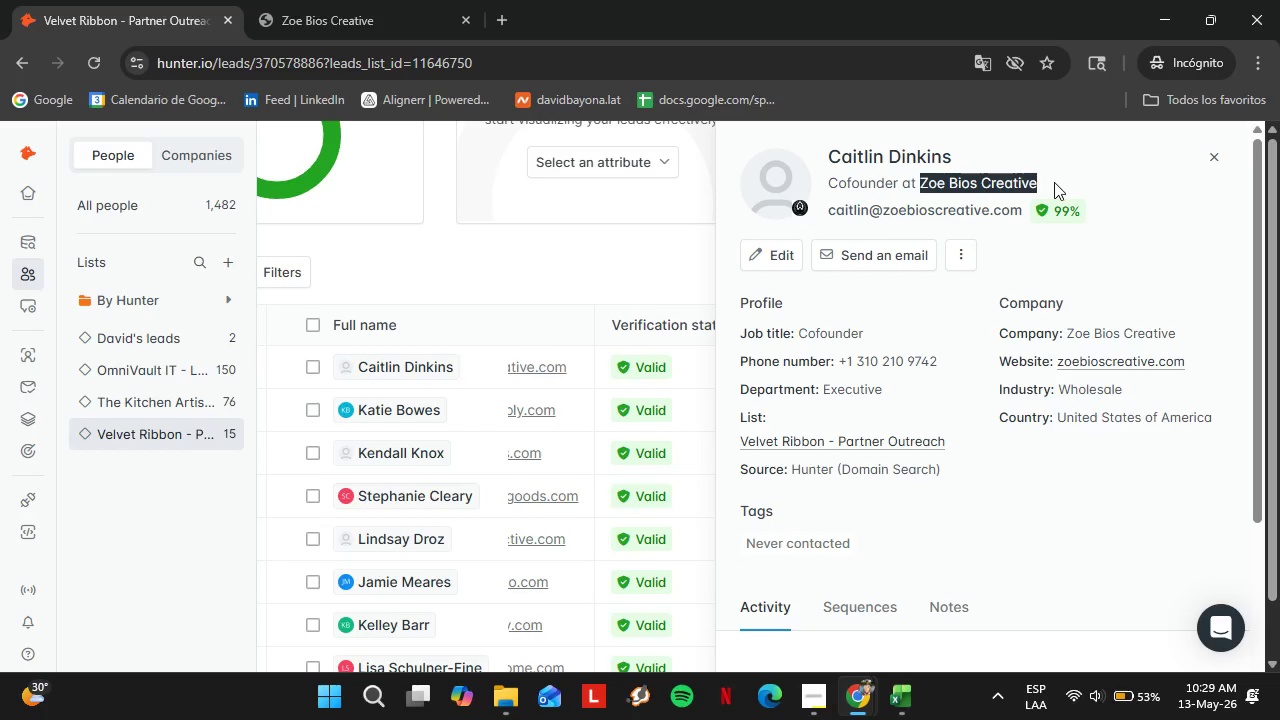 
key(Control+C)
 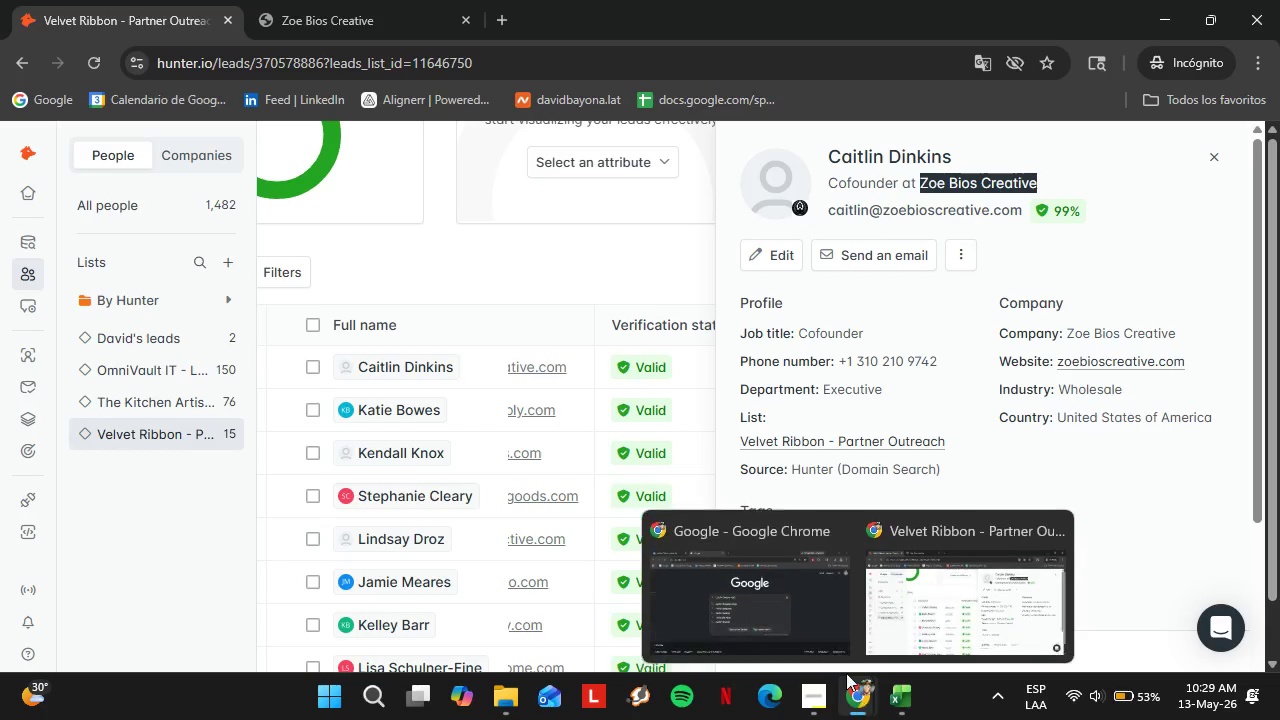 
left_click([825, 643])
 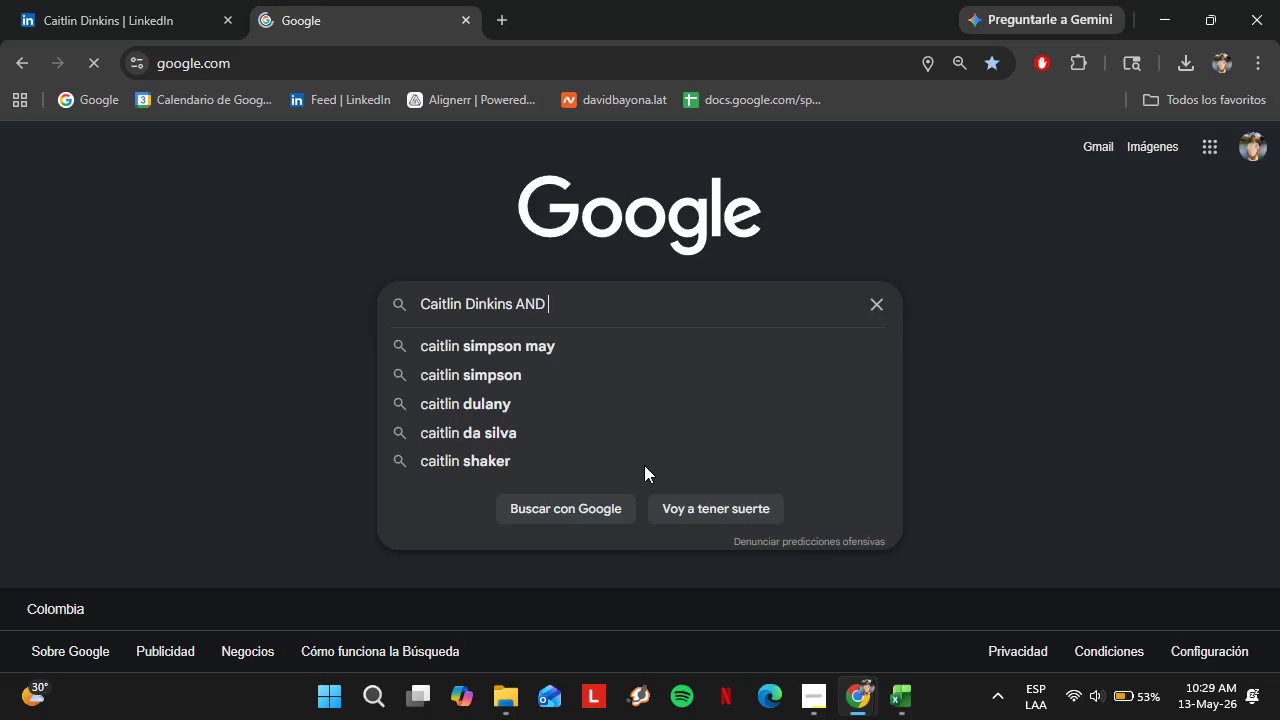 
key(Control+V)
 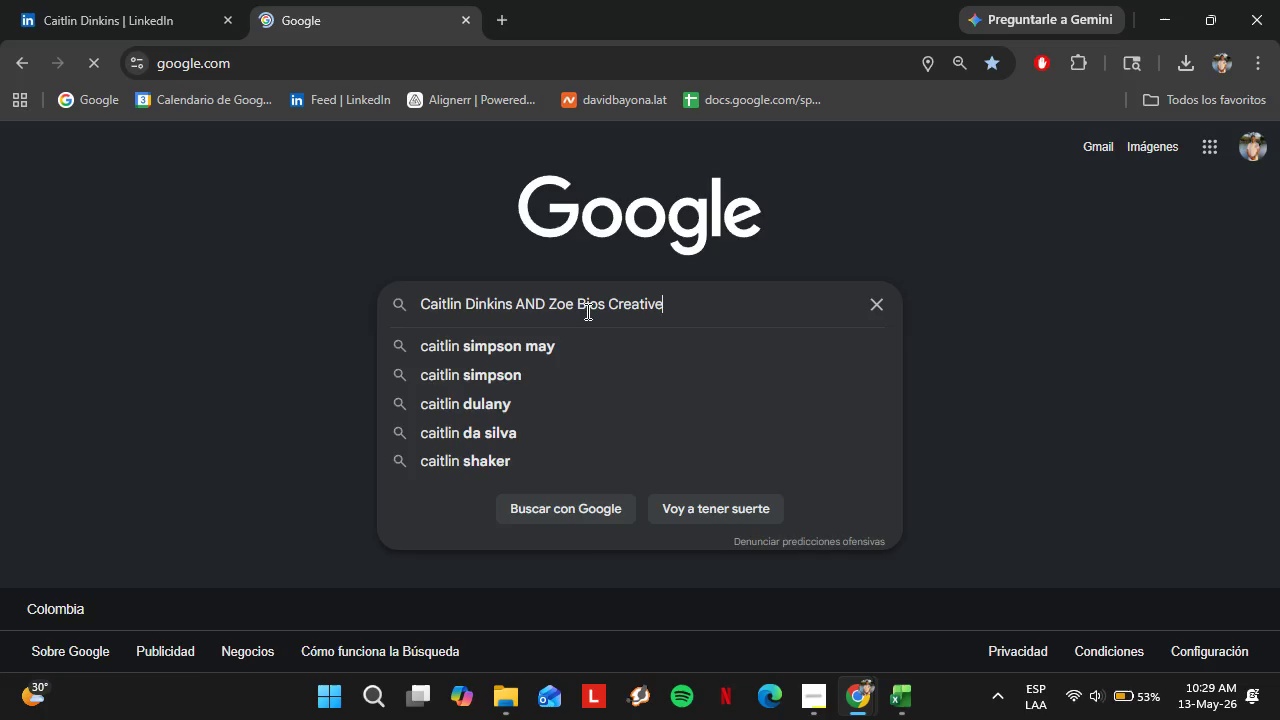 
key(Shift+ShiftLeft)
 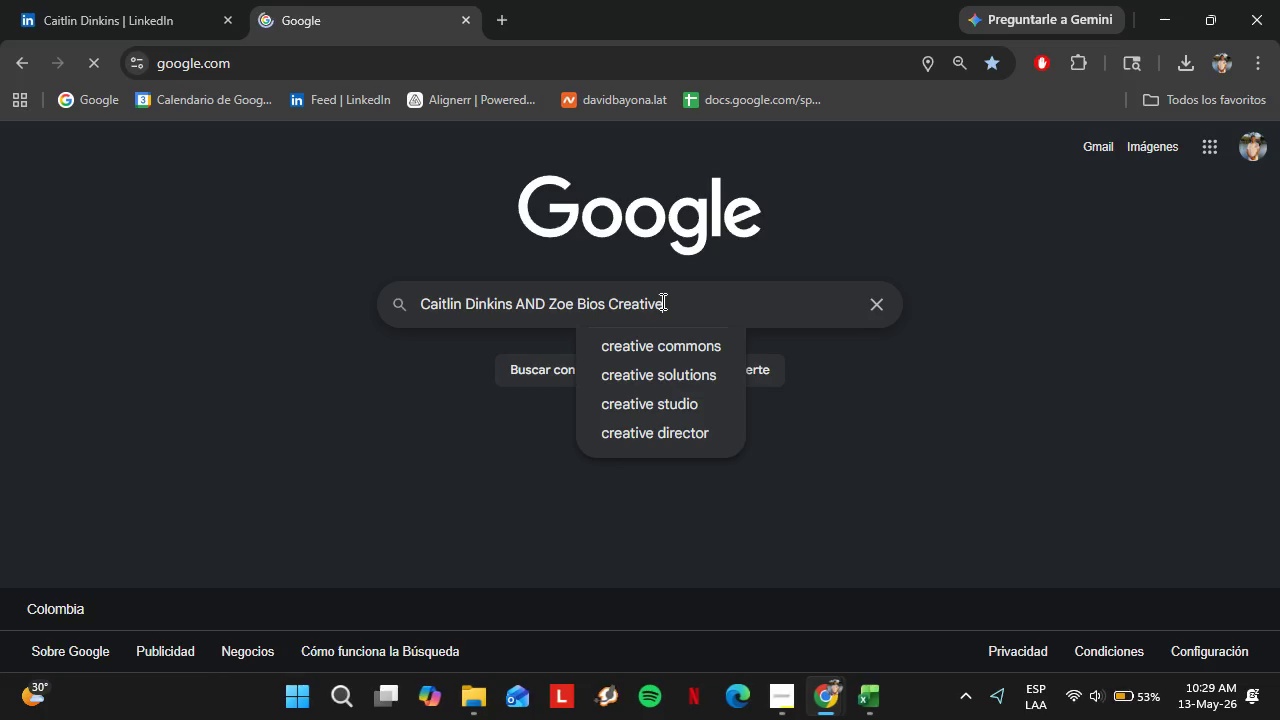 
key(Enter)
 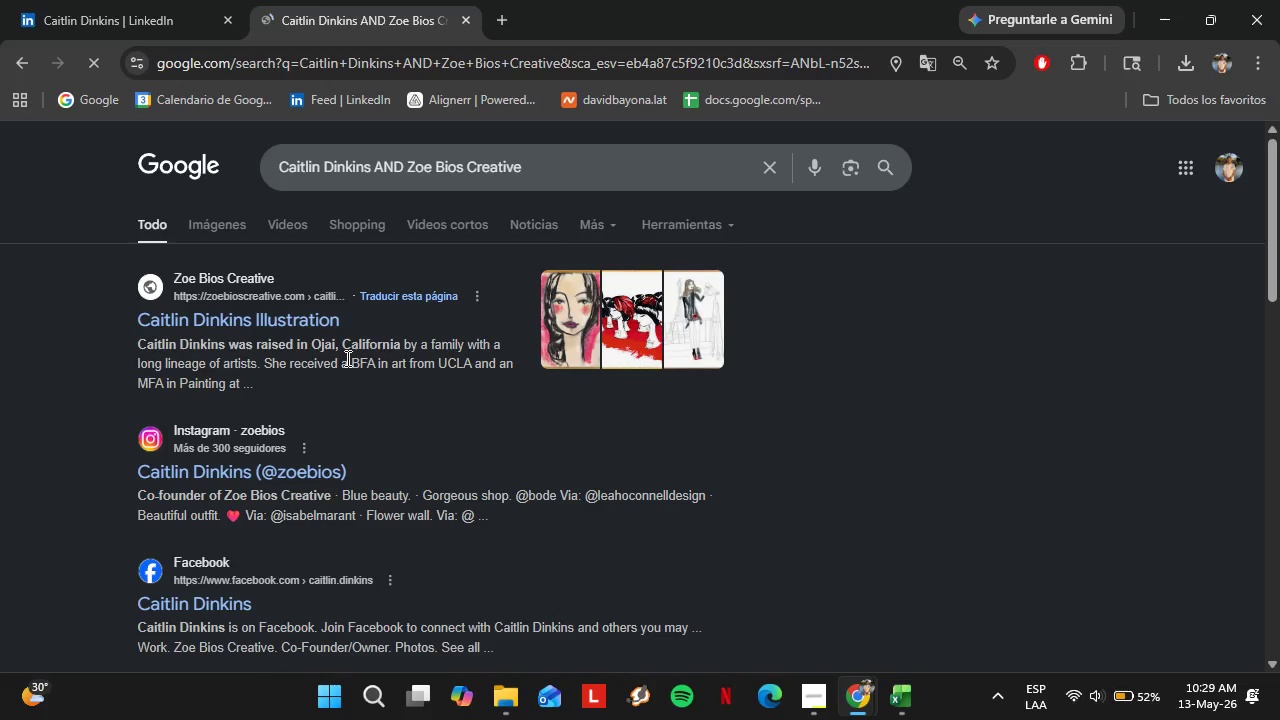 
wait(24.52)
 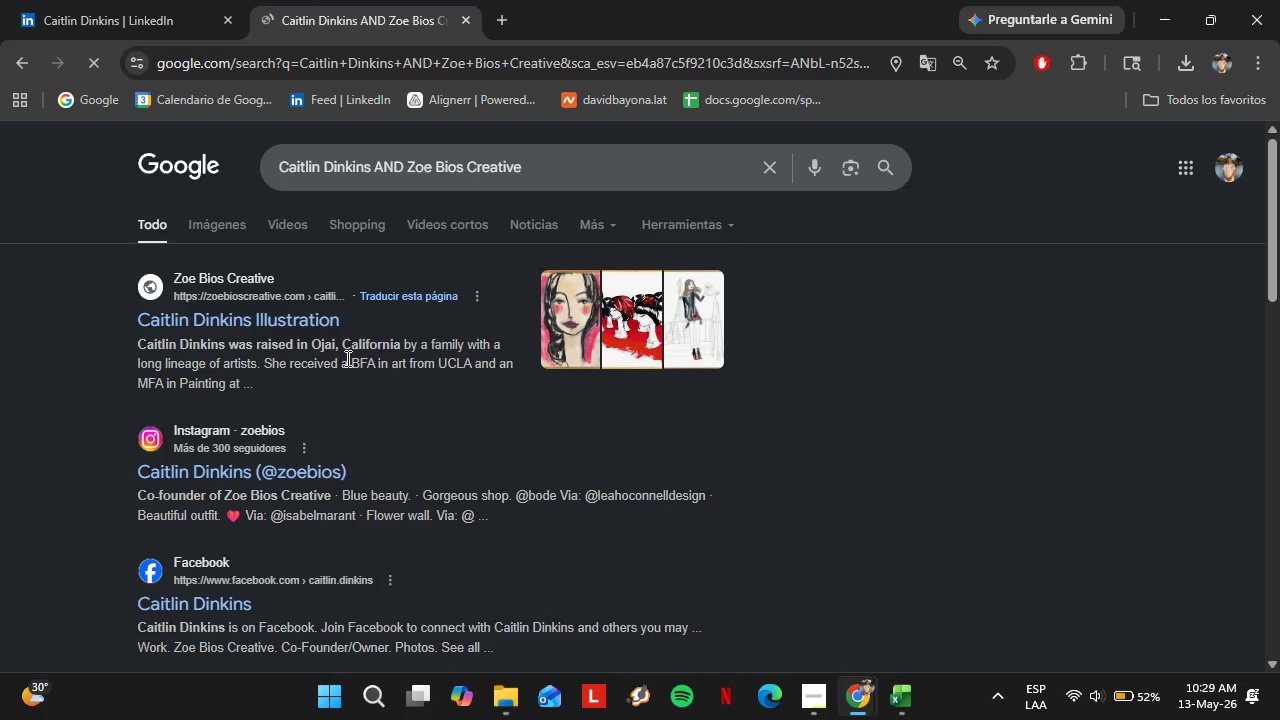 
left_click([311, 356])
 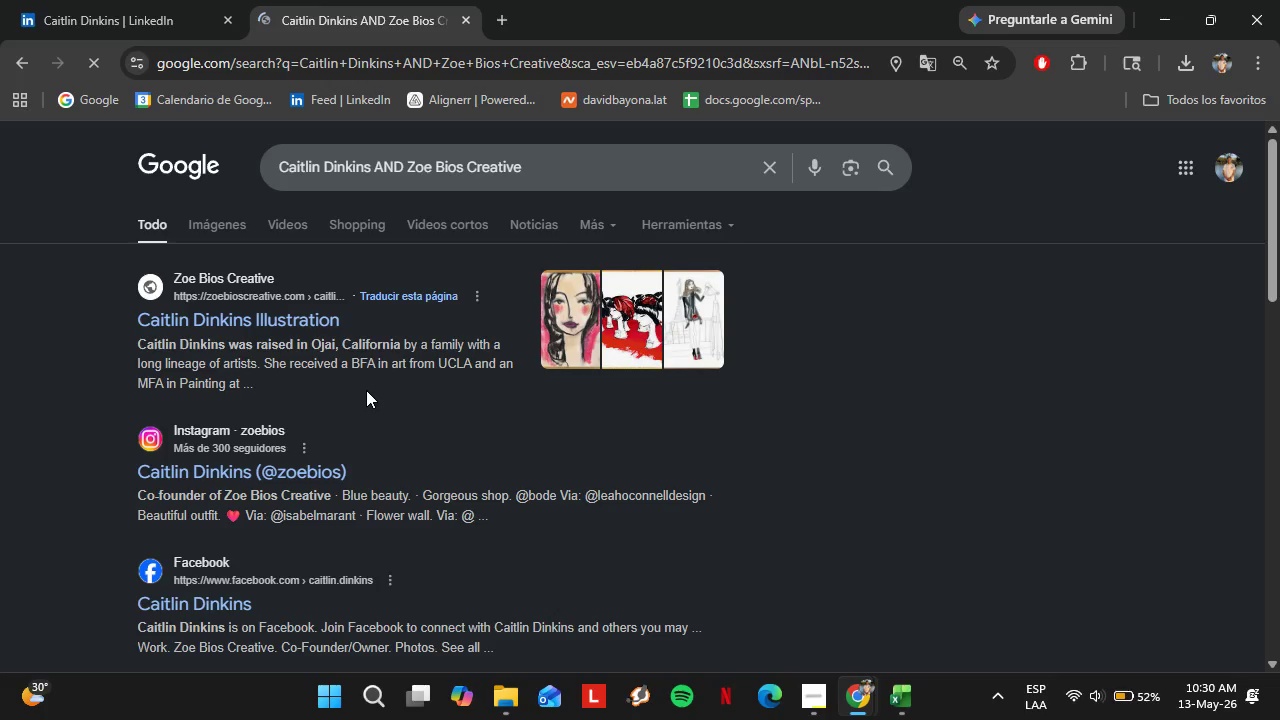 
left_click([104, 0])
 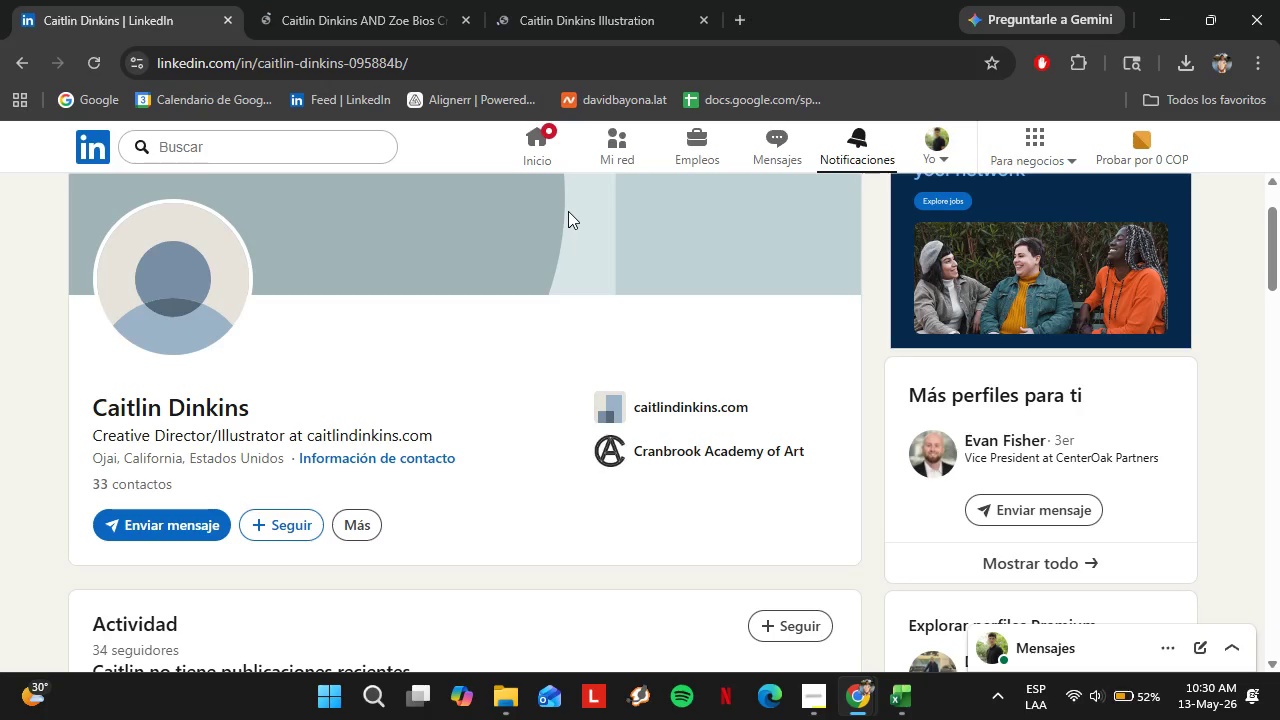 
wait(5.86)
 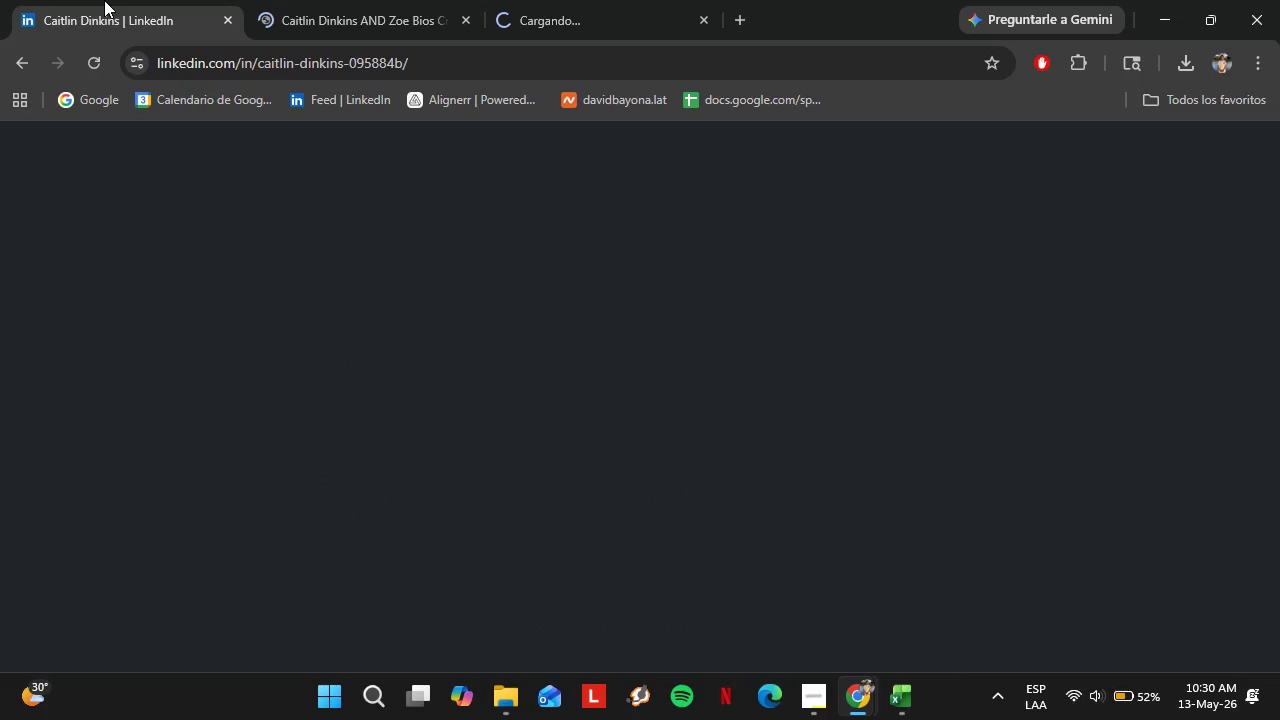 
left_click([367, 26])
 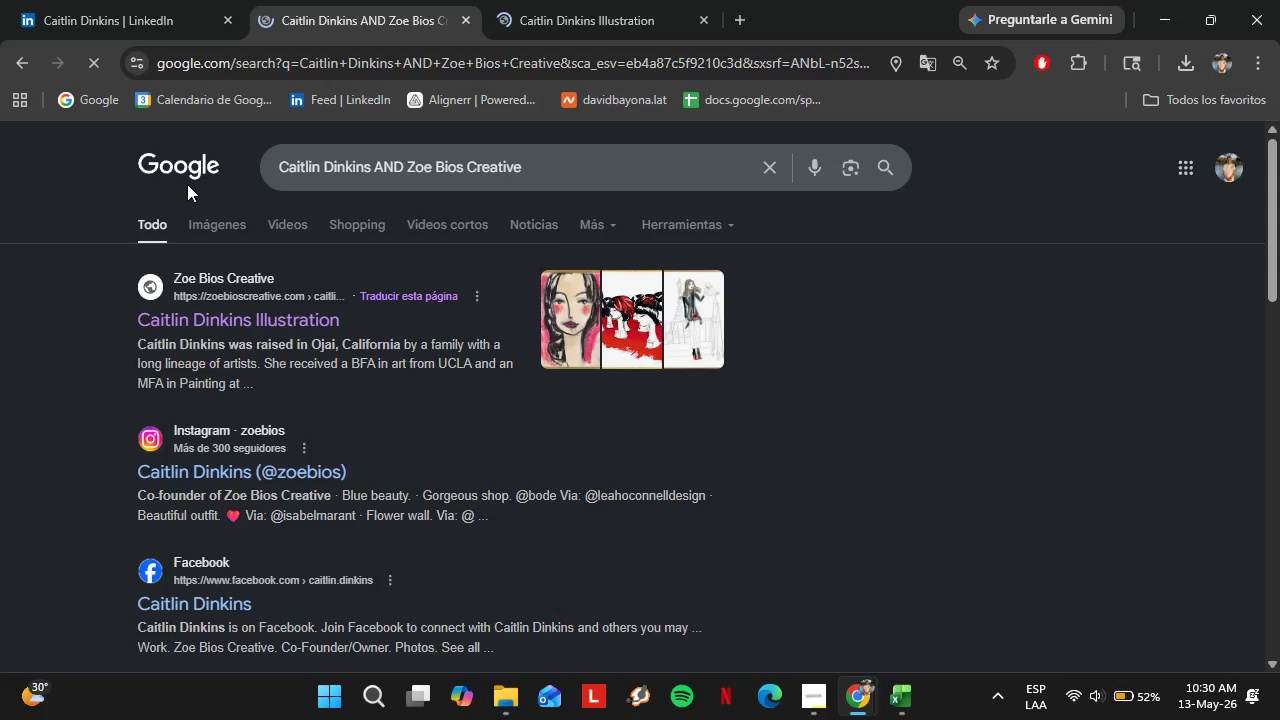 
left_click([89, 0])
 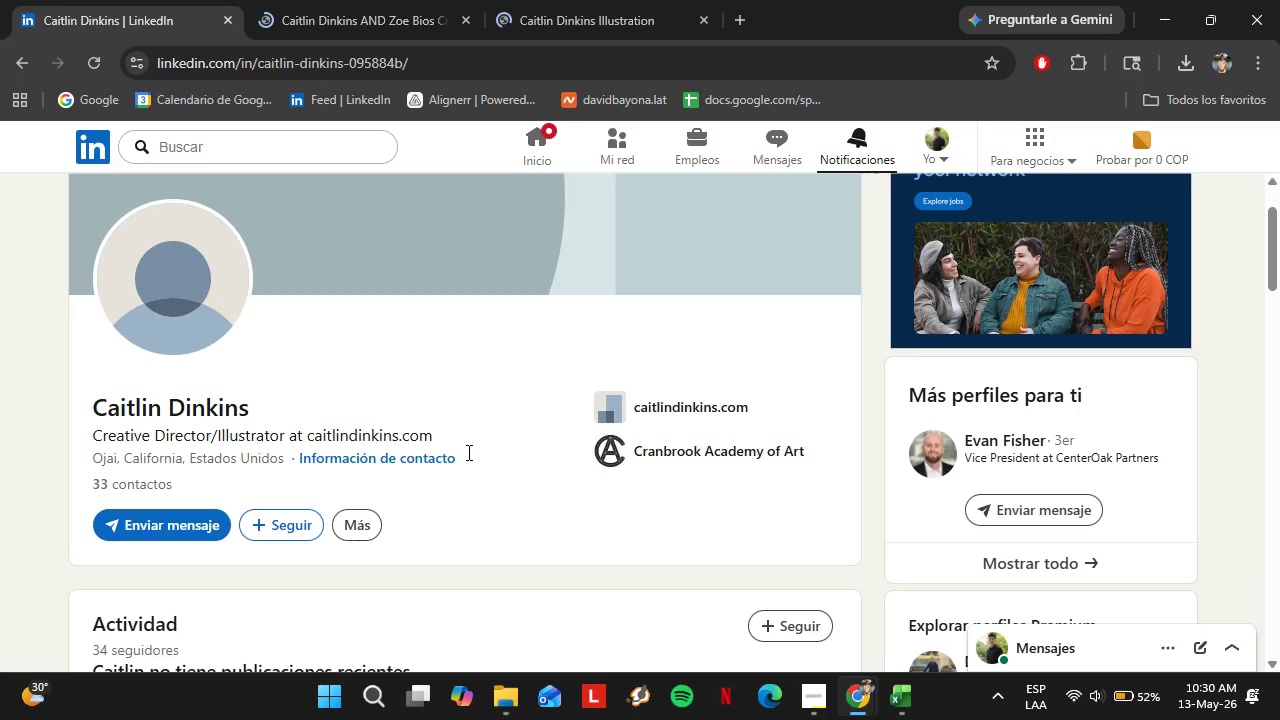 
scroll: coordinate [285, 497], scroll_direction: down, amount: 7.0
 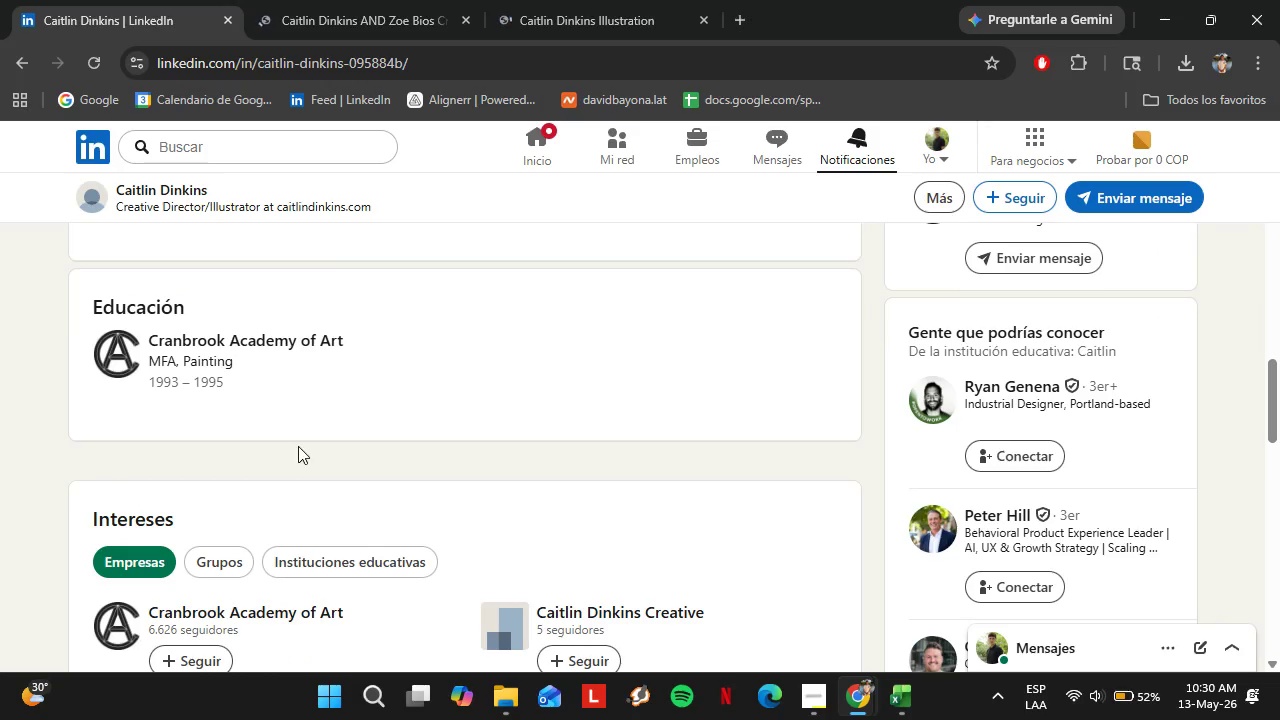 
left_click([526, 0])
 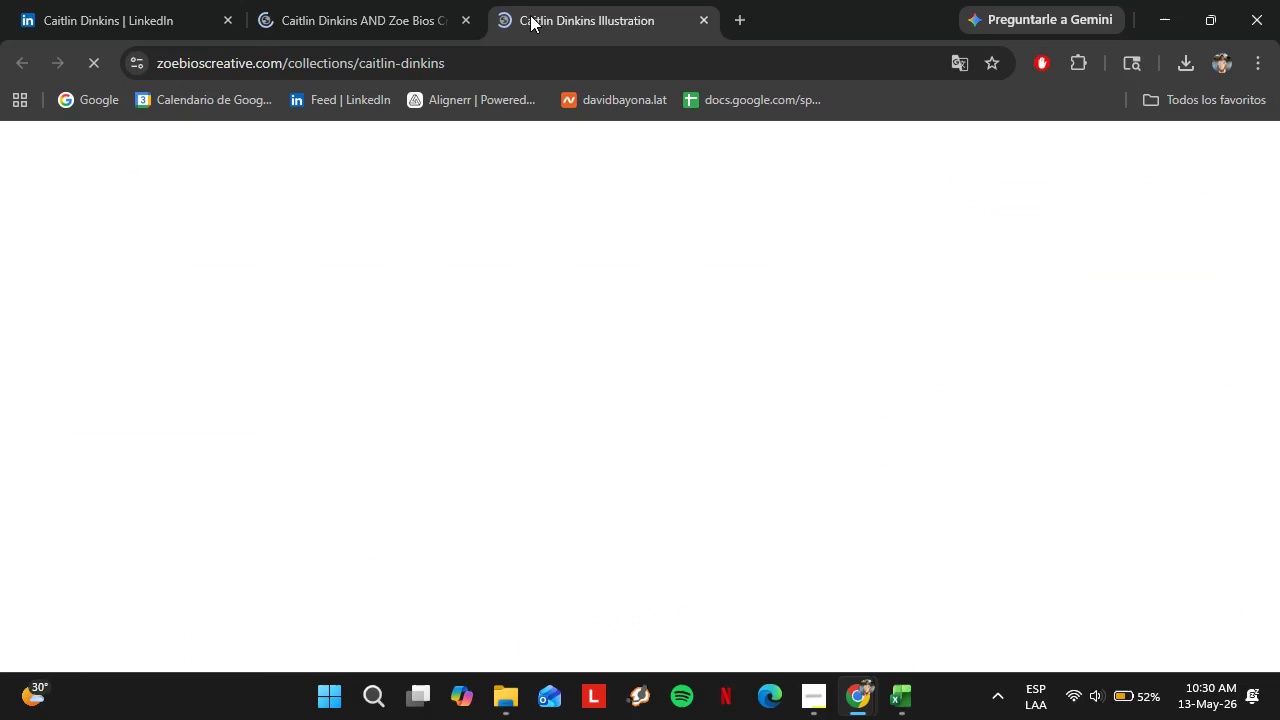 
scroll: coordinate [566, 321], scroll_direction: down, amount: 5.0
 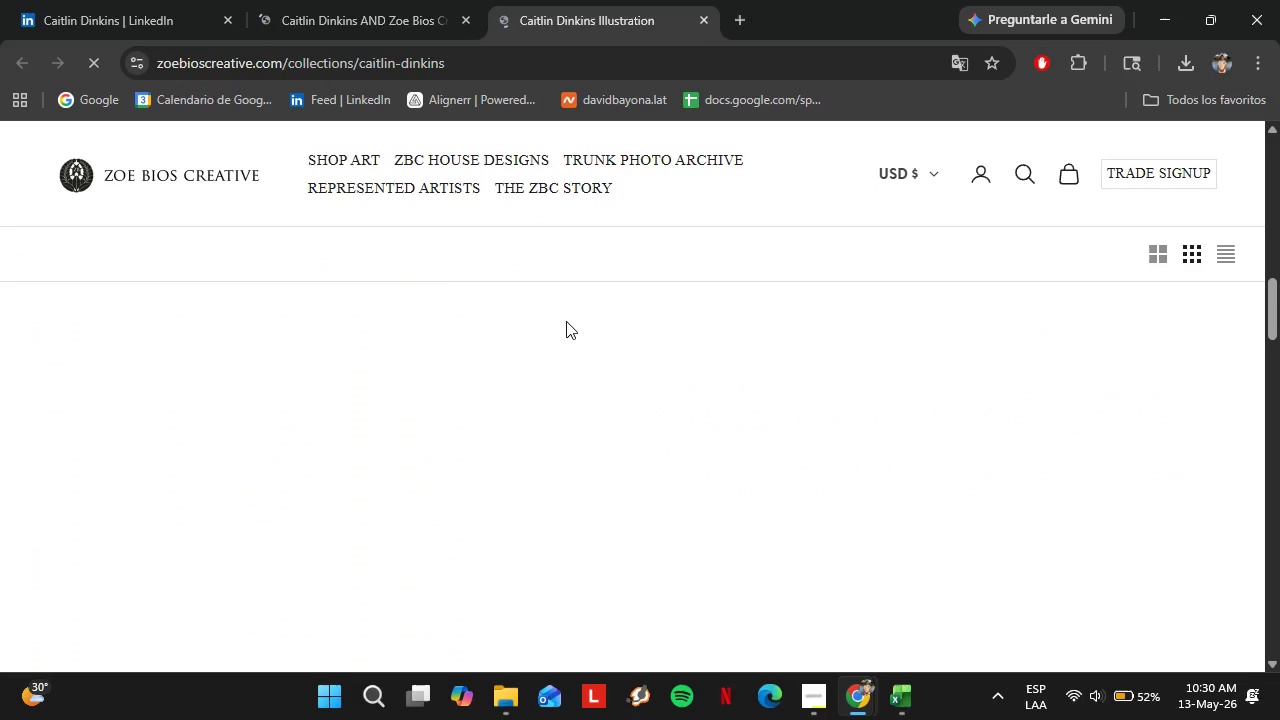 
scroll: coordinate [326, 395], scroll_direction: up, amount: 3.0
 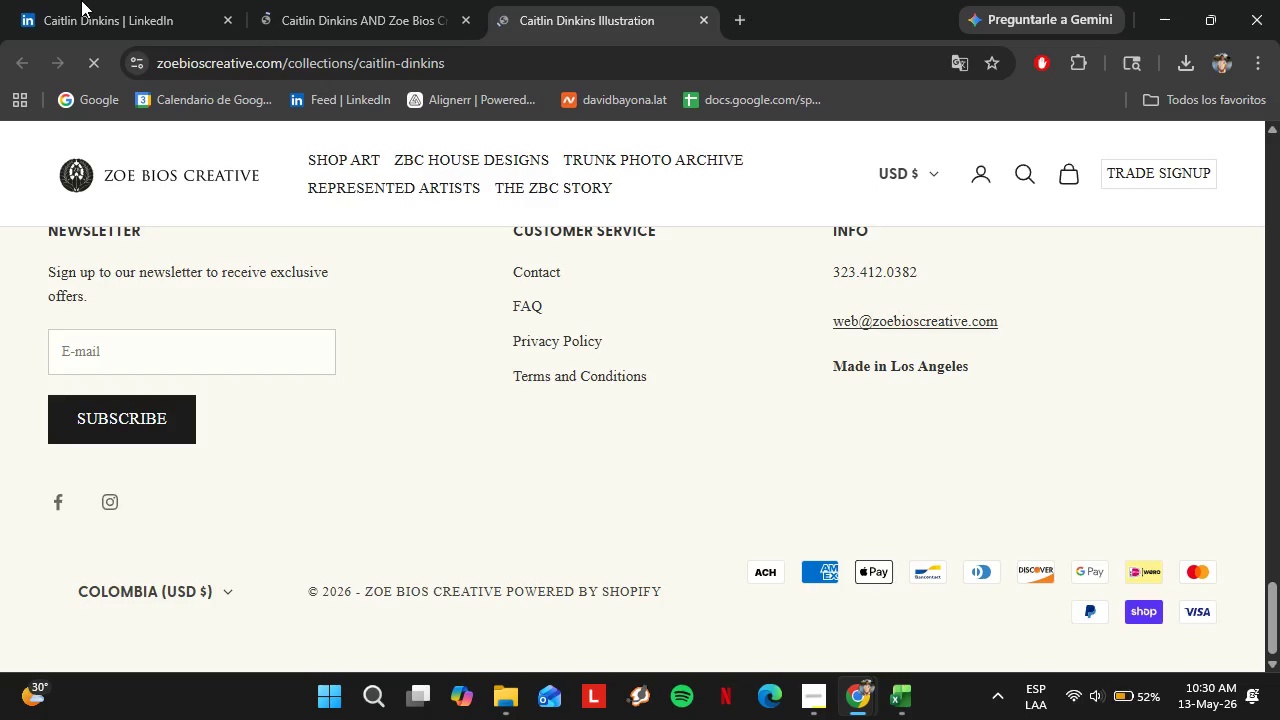 
scroll: coordinate [329, 395], scroll_direction: down, amount: 5.0
 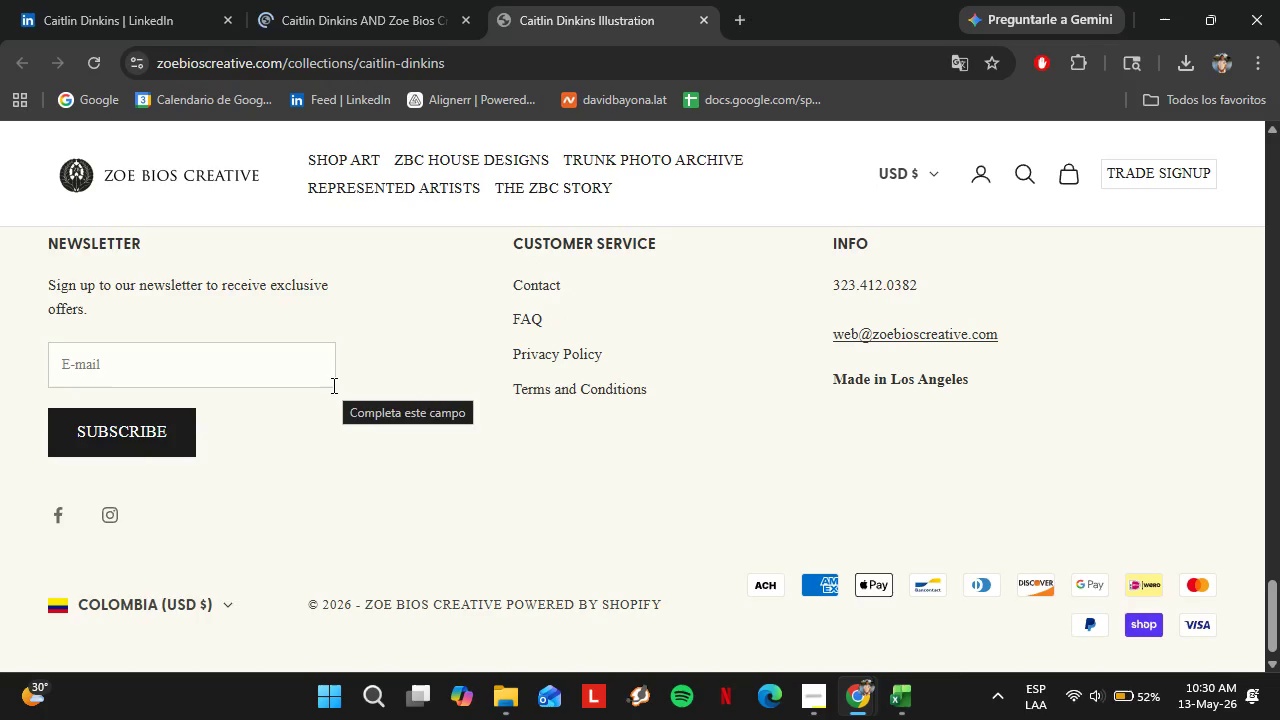 
left_click([79, 0])
 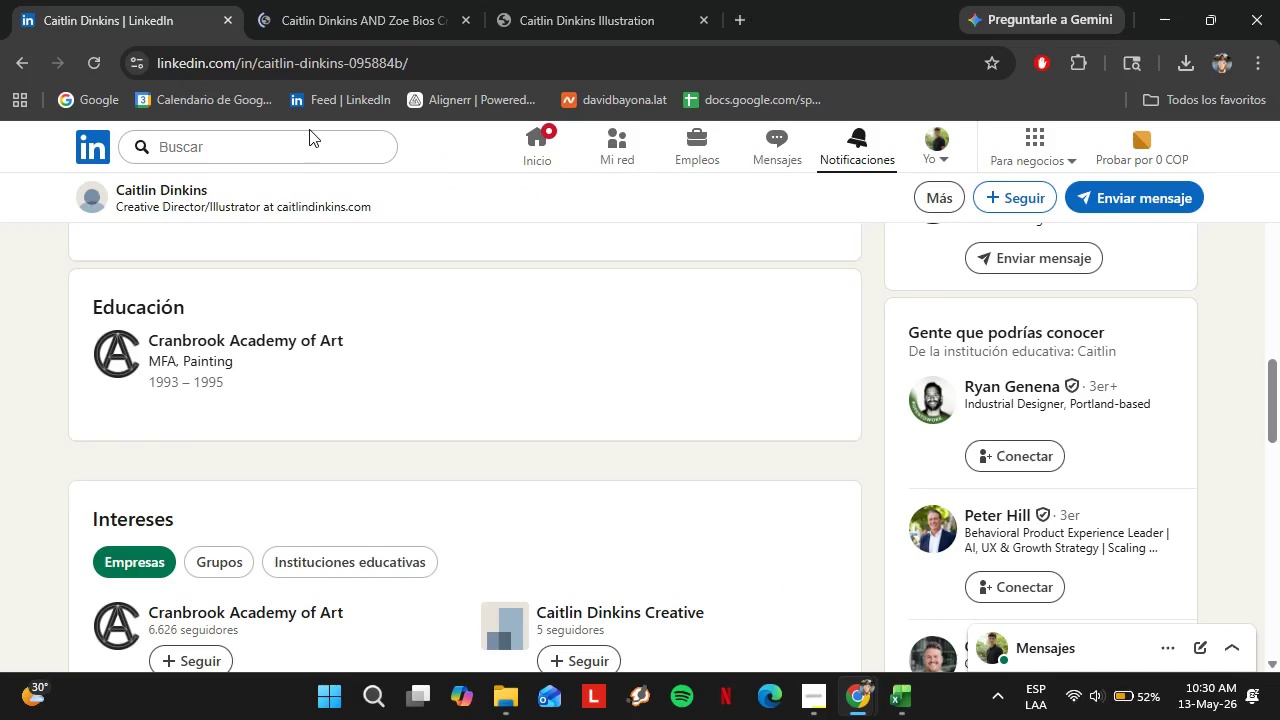 
left_click([277, 61])
 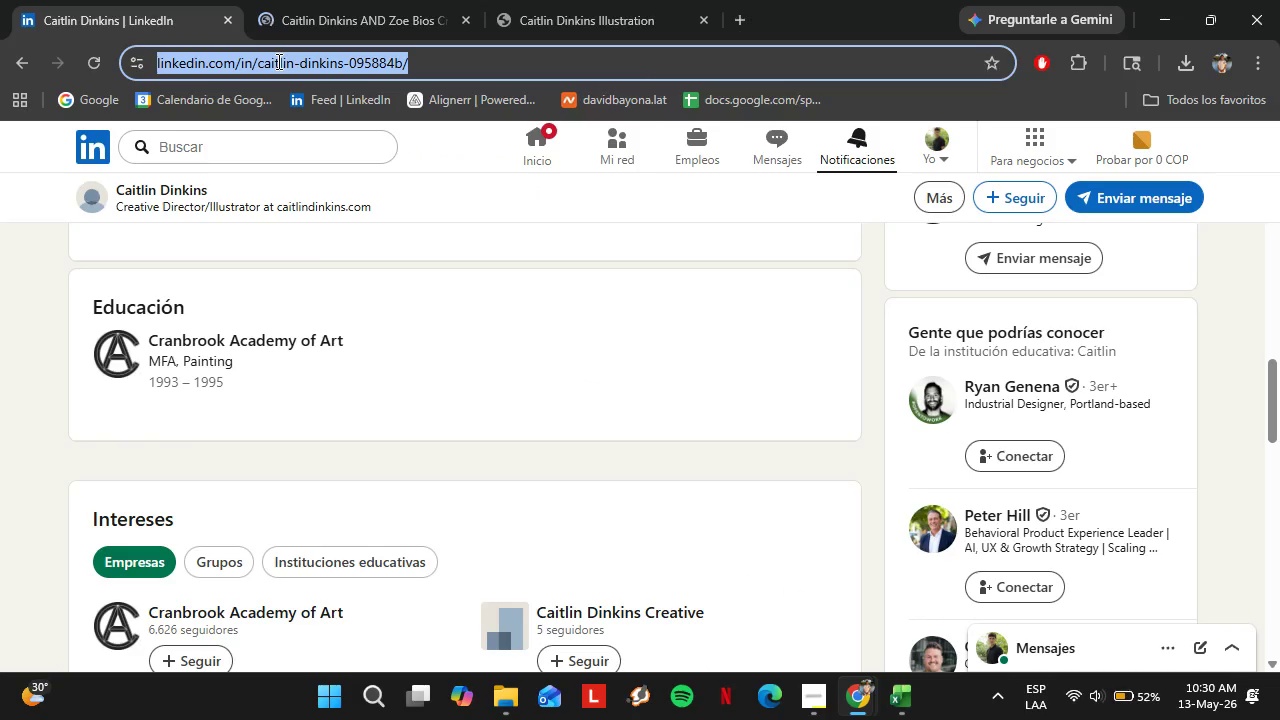 
key(Control+C)
 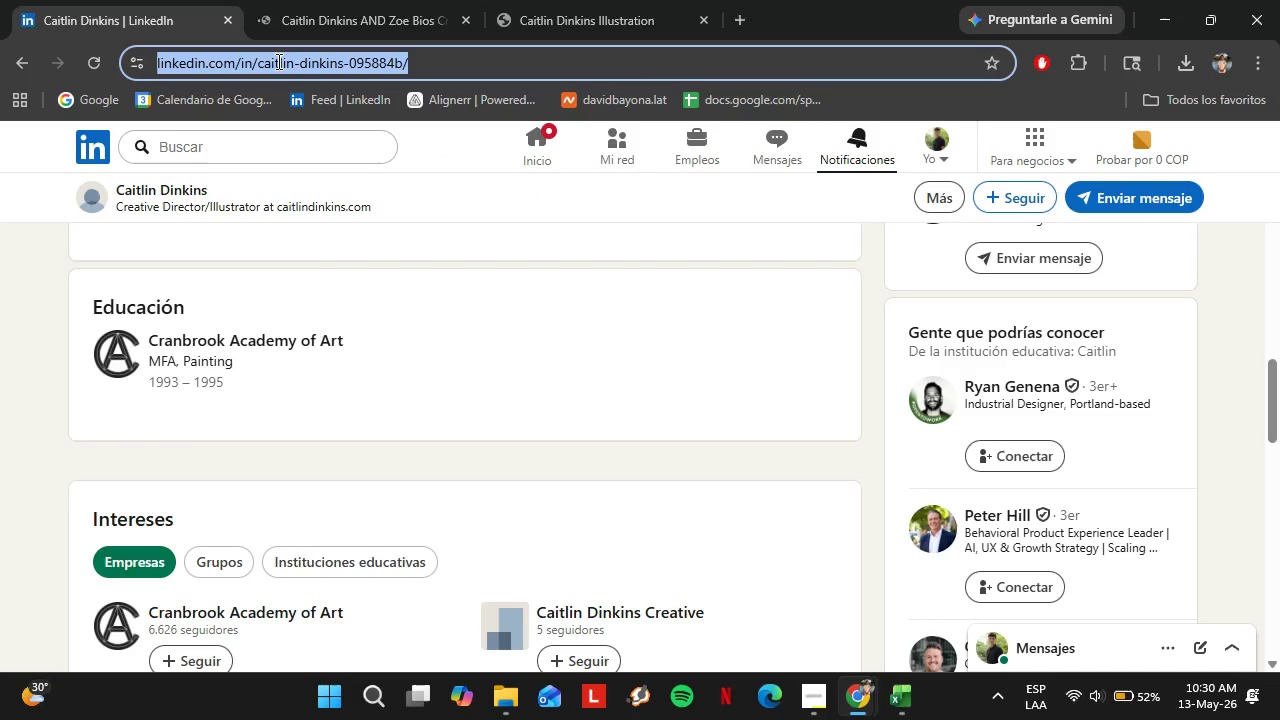 
key(CapsLock)
 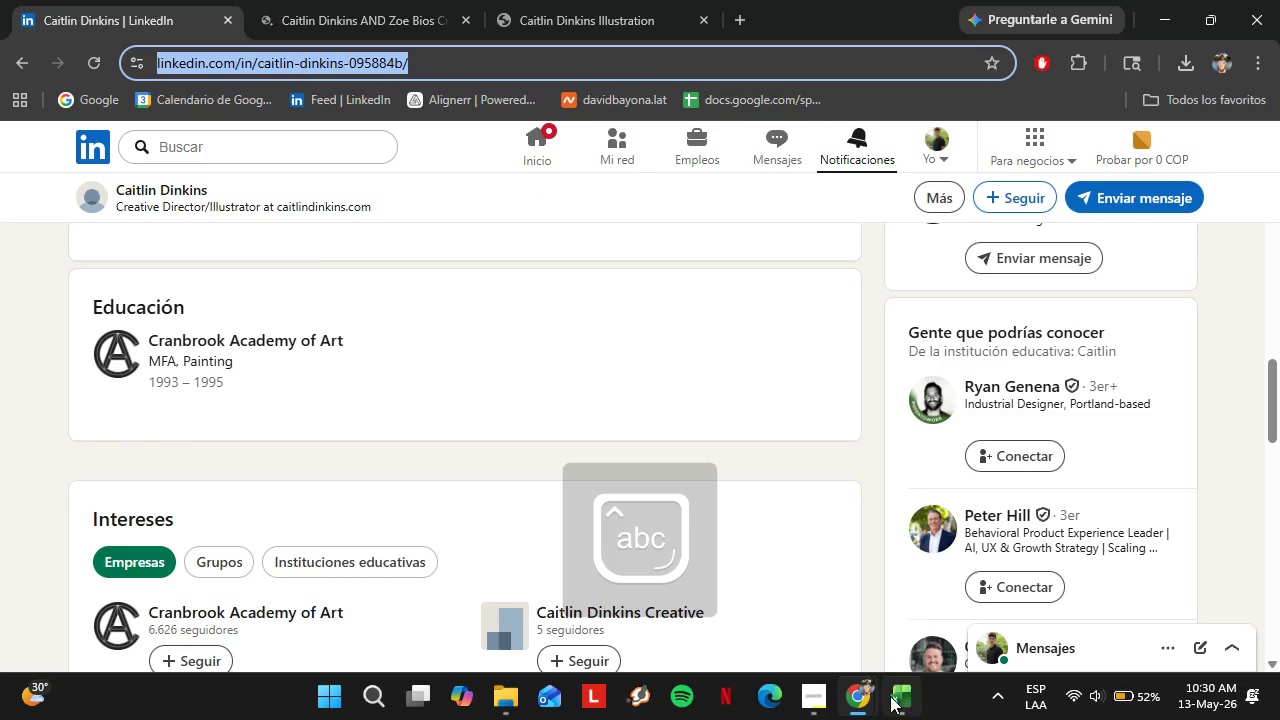 
left_click([890, 697])
 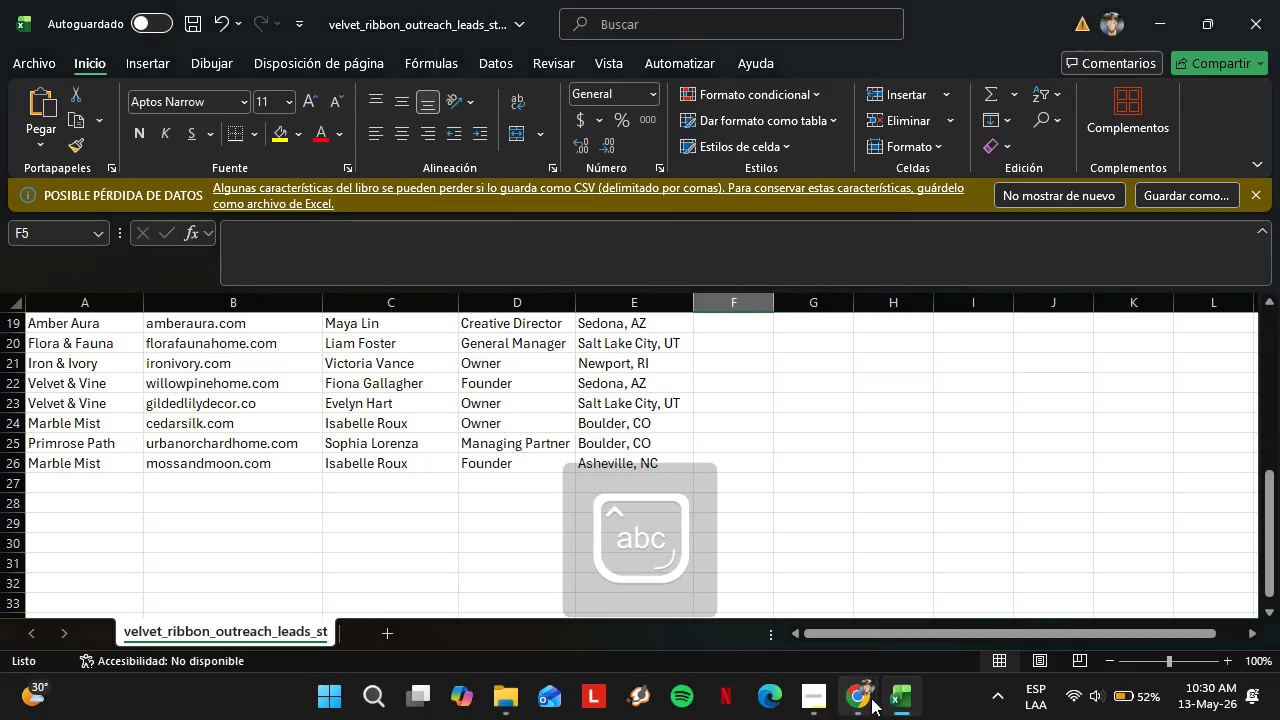 
left_click([871, 698])
 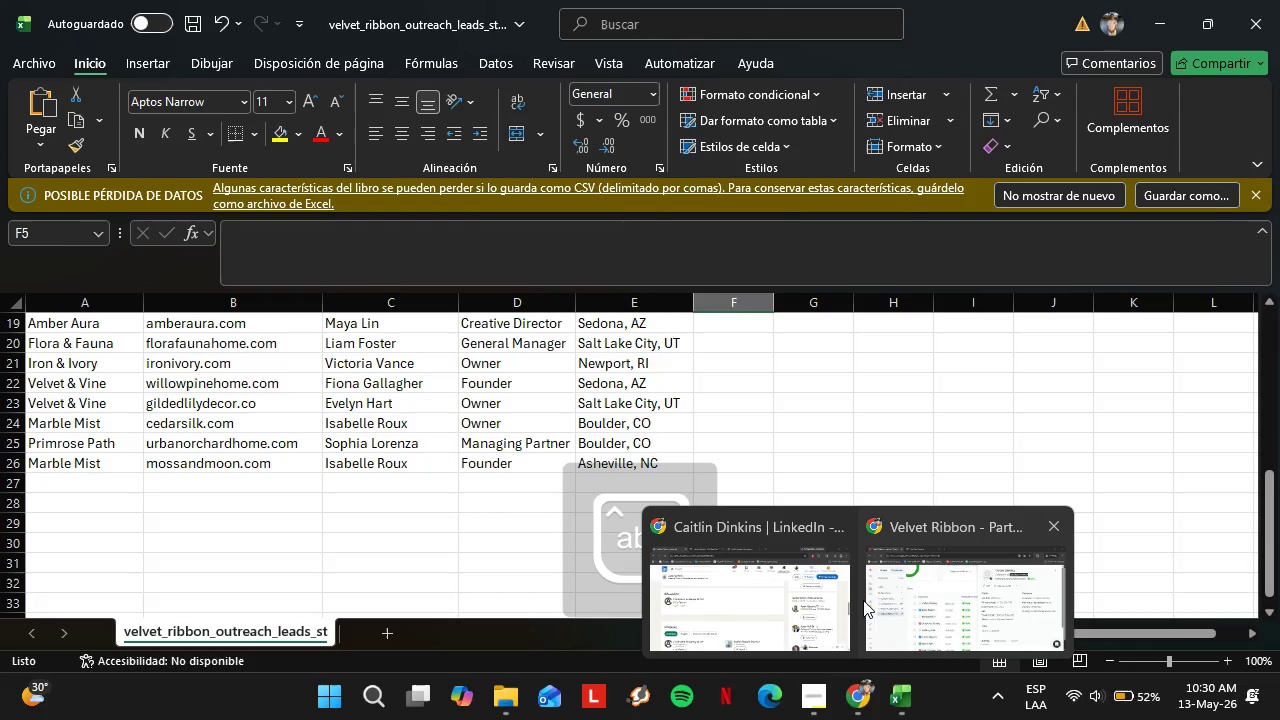 
left_click([863, 600])
 